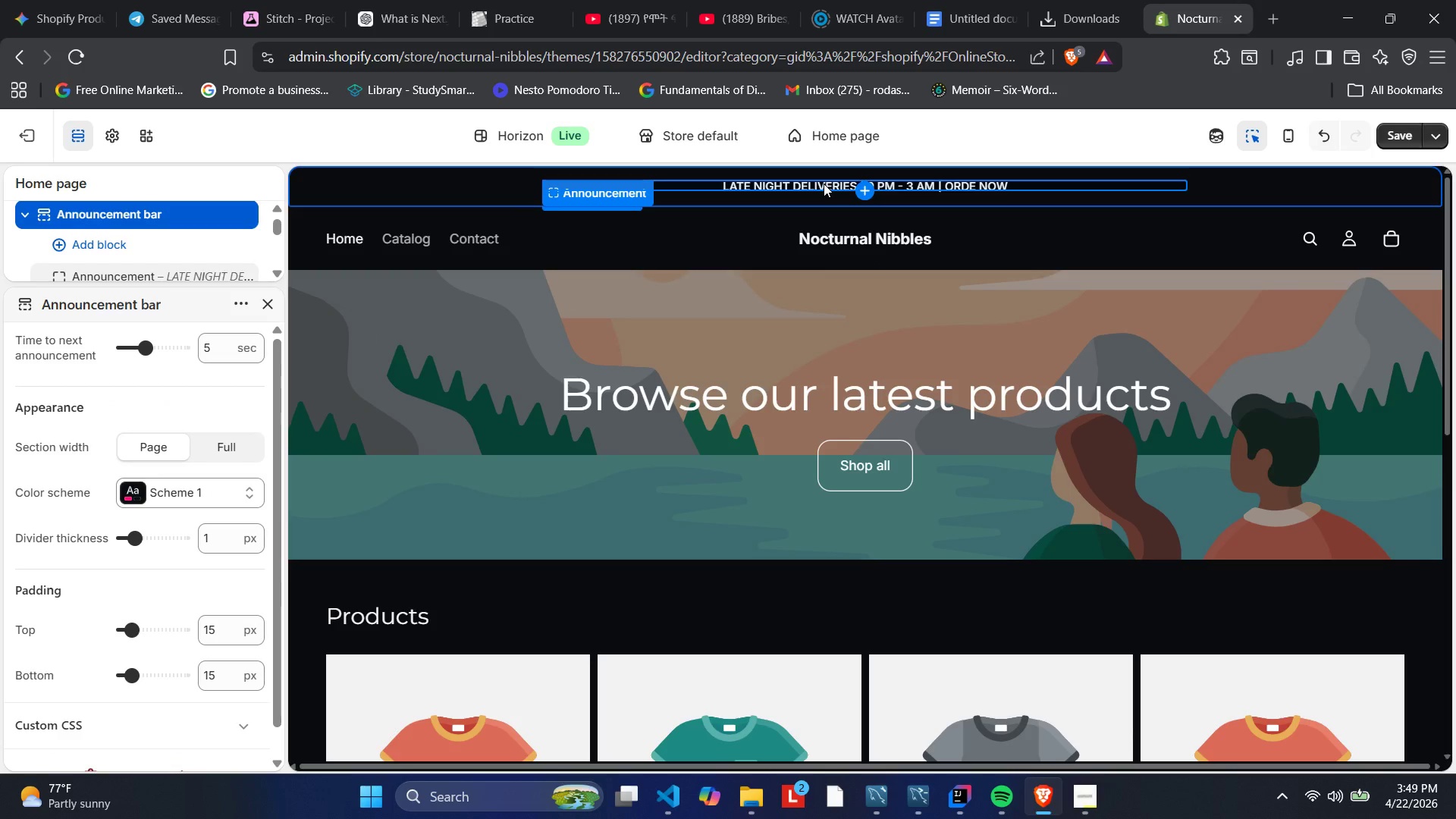 
left_click([824, 184])
 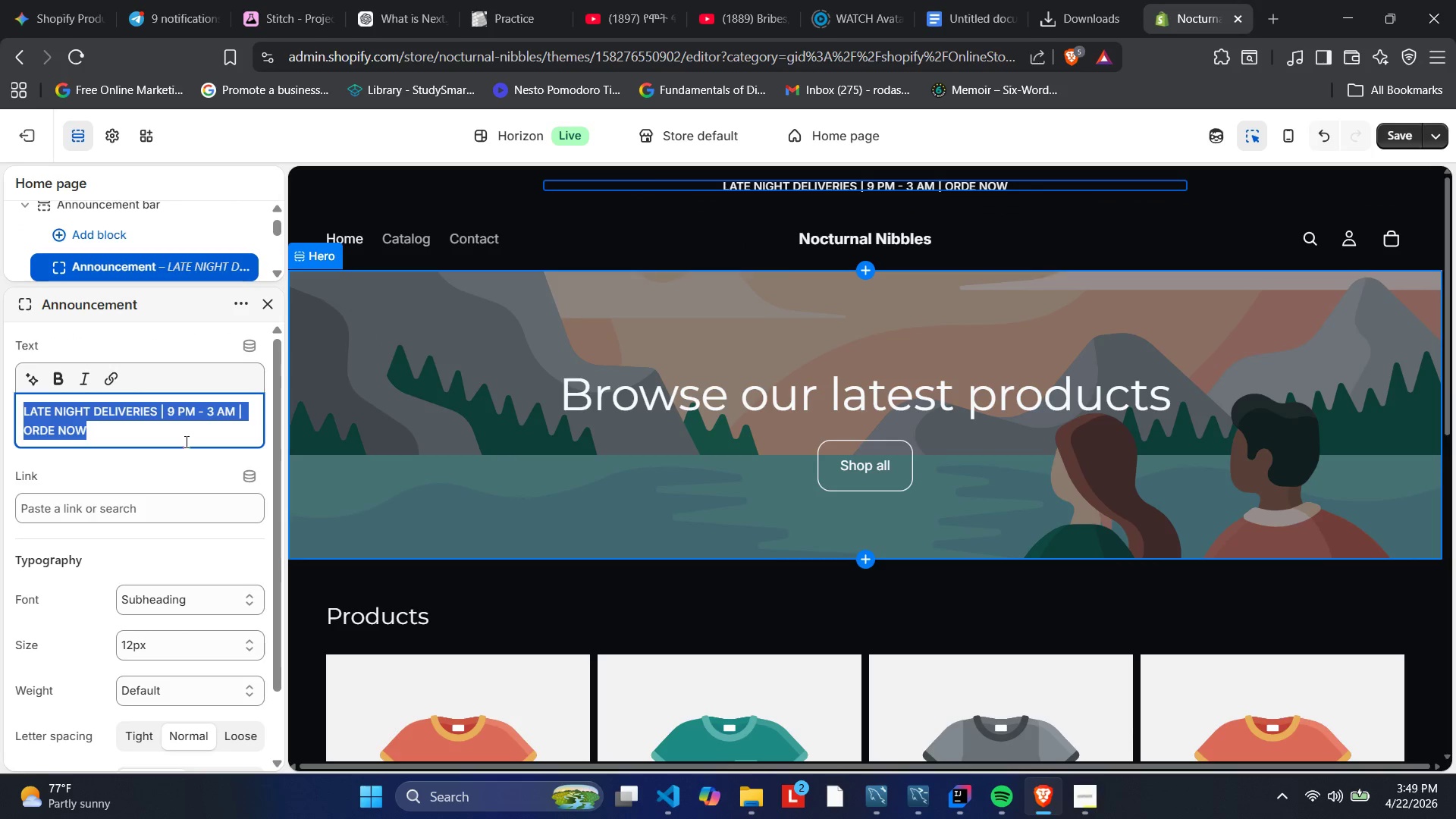 
left_click([177, 453])
 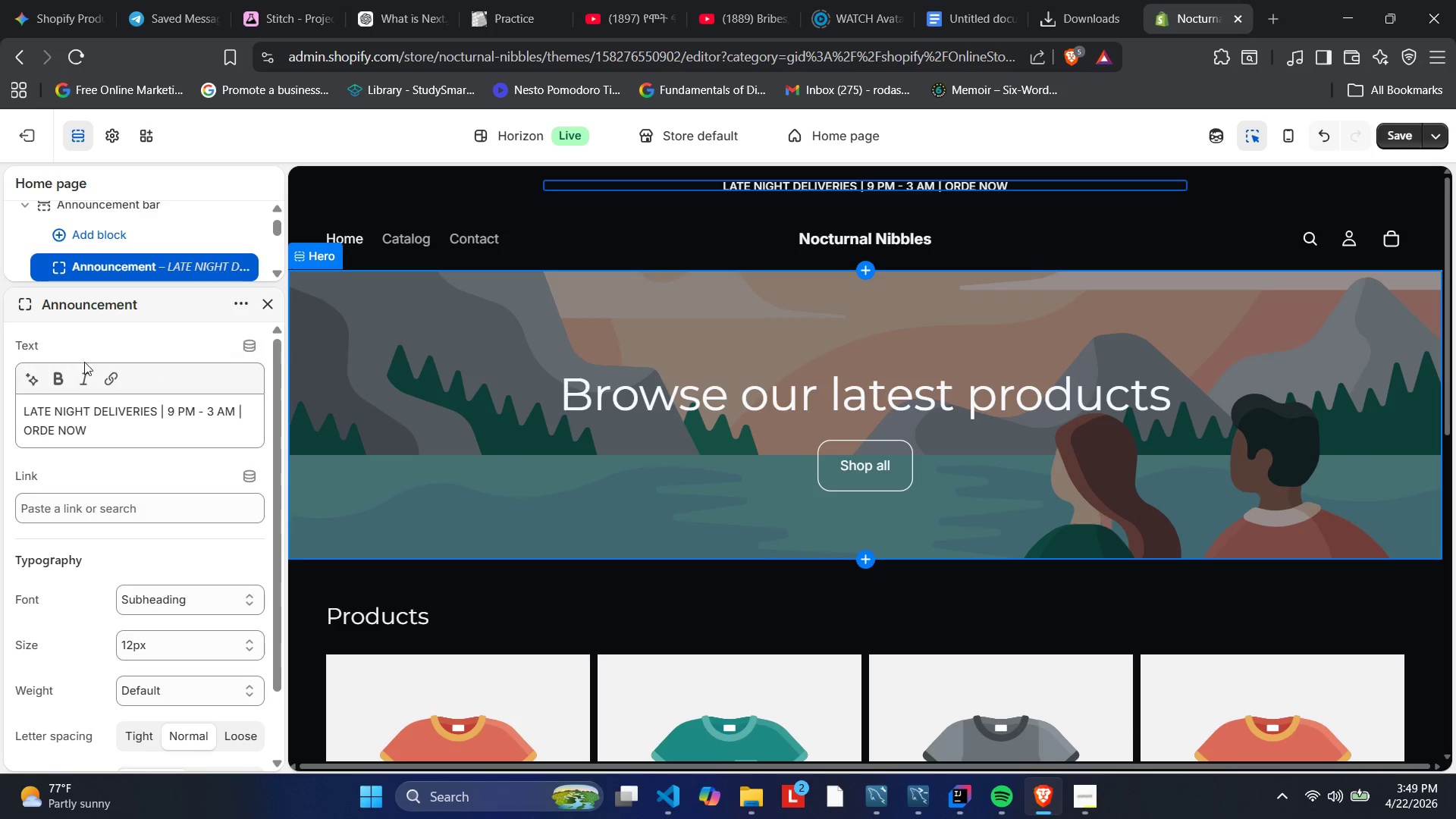 
wait(9.11)
 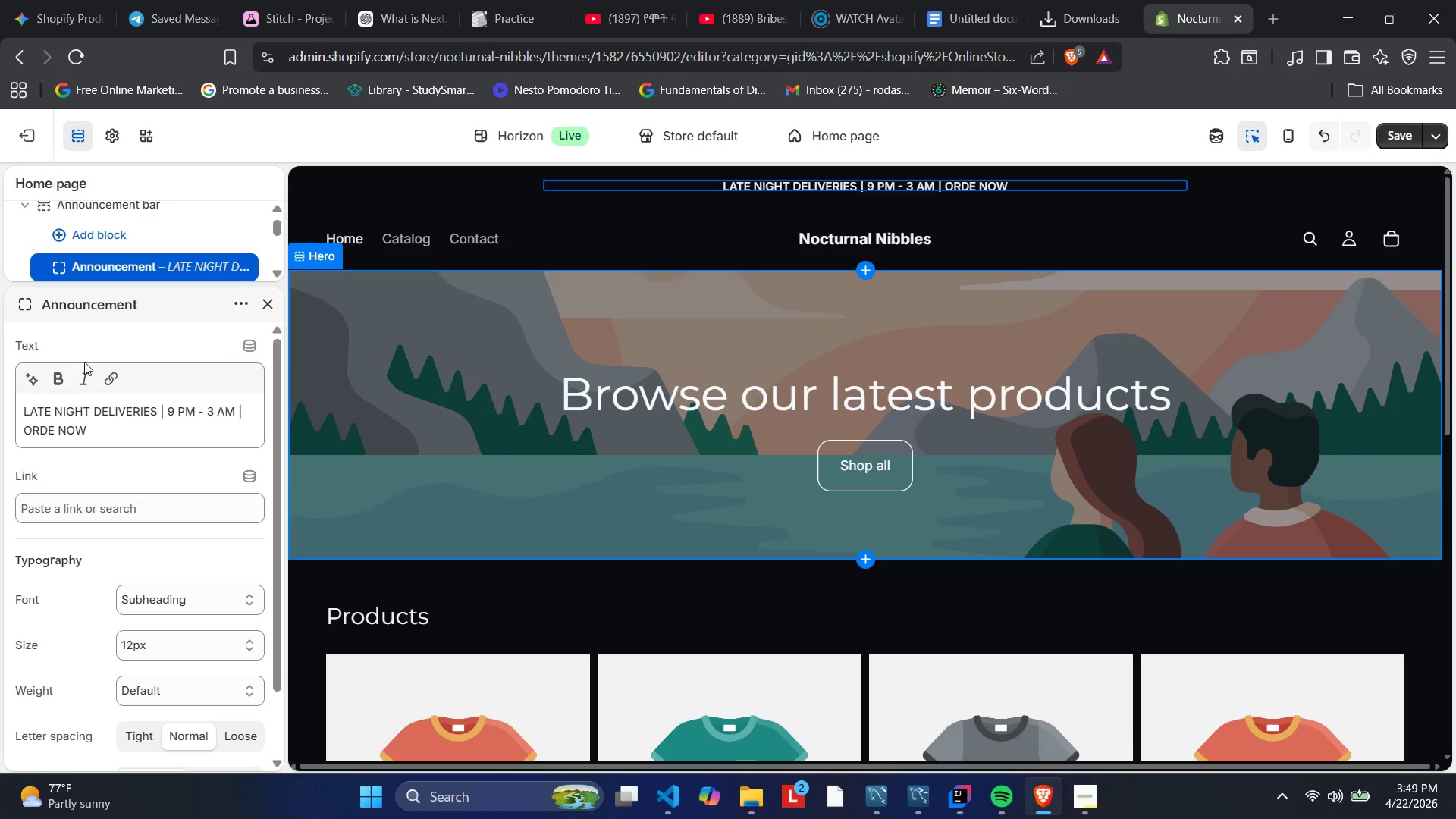 
scroll: coordinate [227, 441], scroll_direction: down, amount: 2.0
 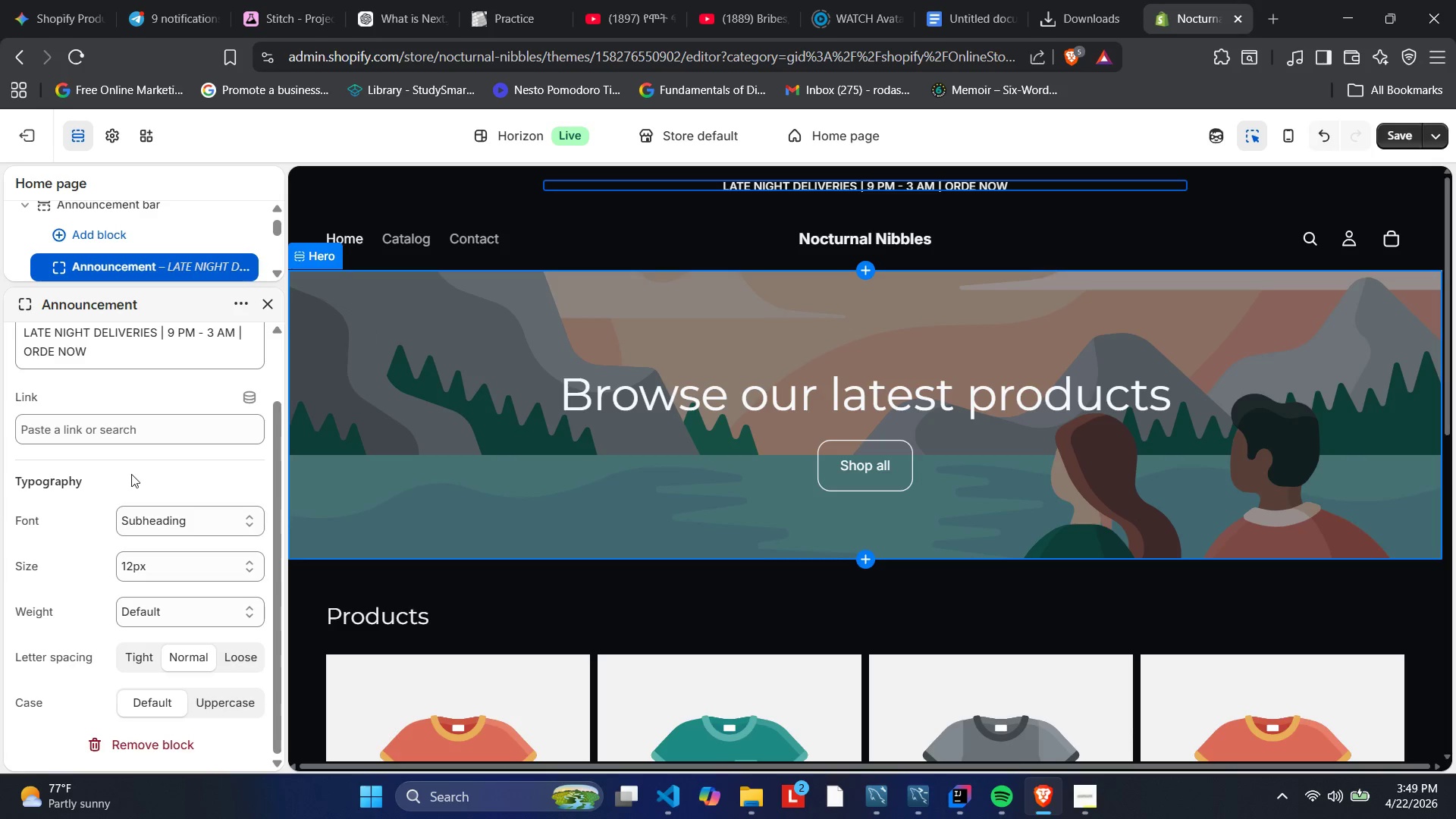 
scroll: coordinate [140, 438], scroll_direction: none, amount: 0.0
 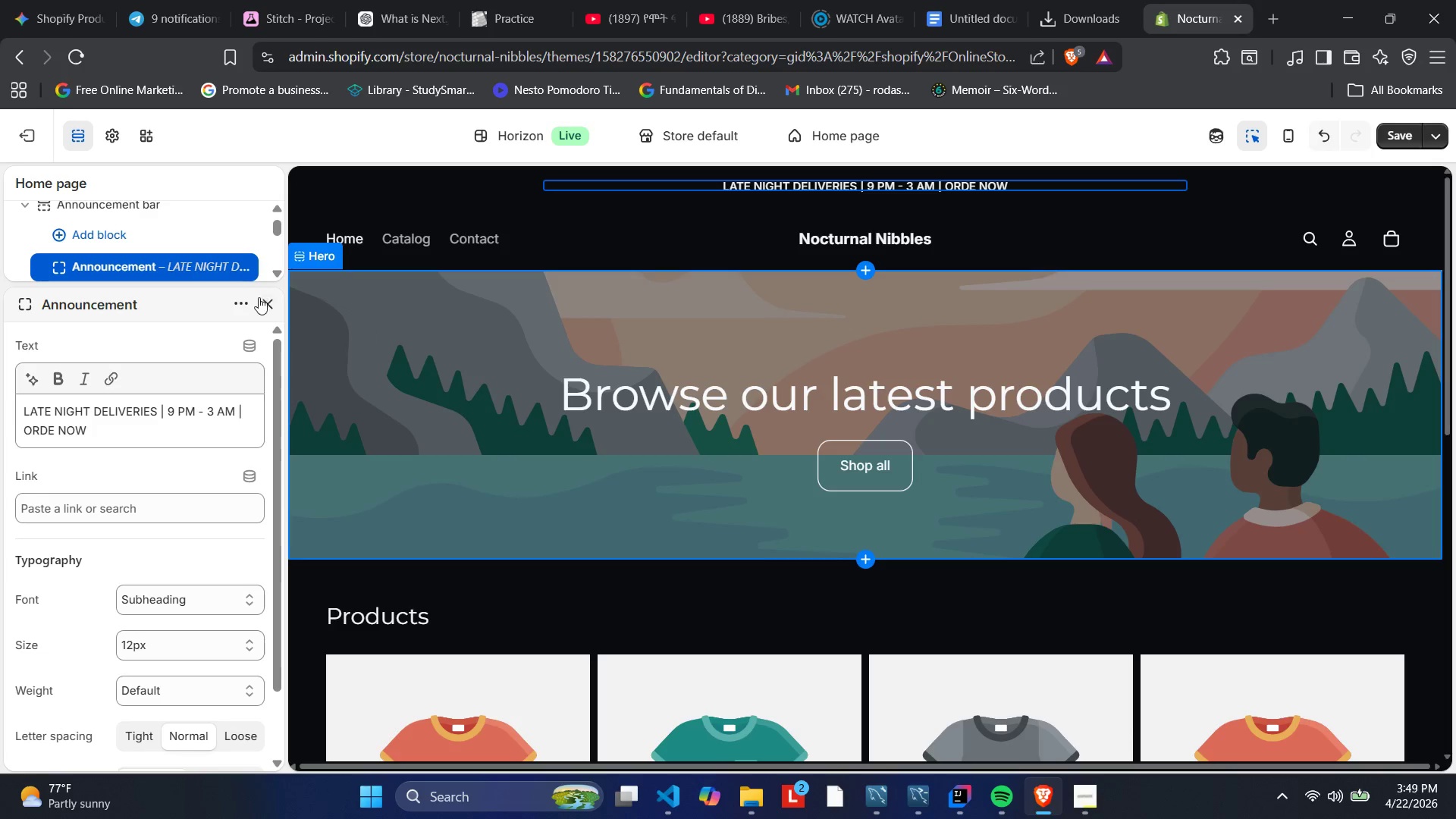 
mouse_move([242, 304])
 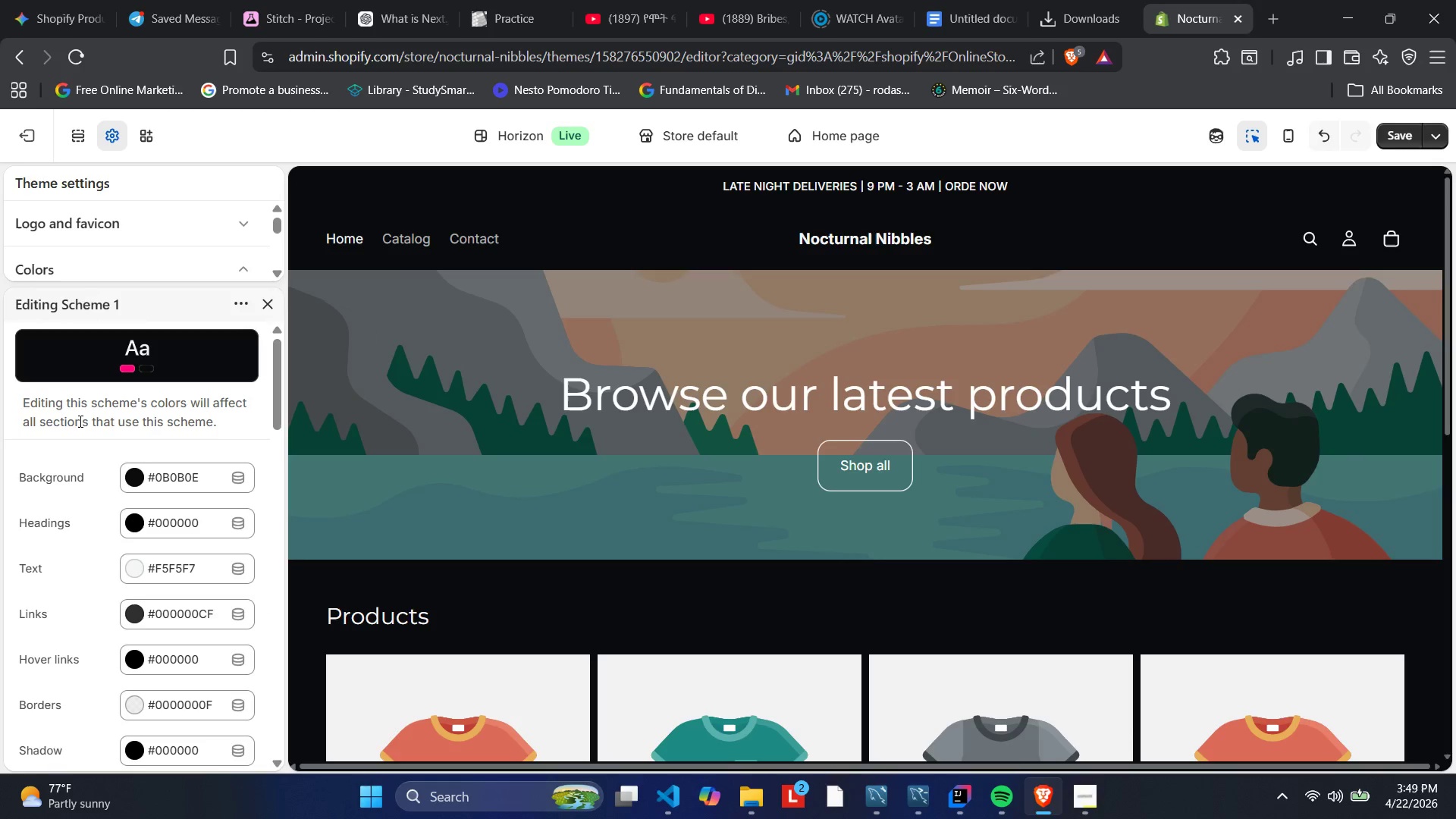 
scroll: coordinate [161, 429], scroll_direction: down, amount: 5.0
 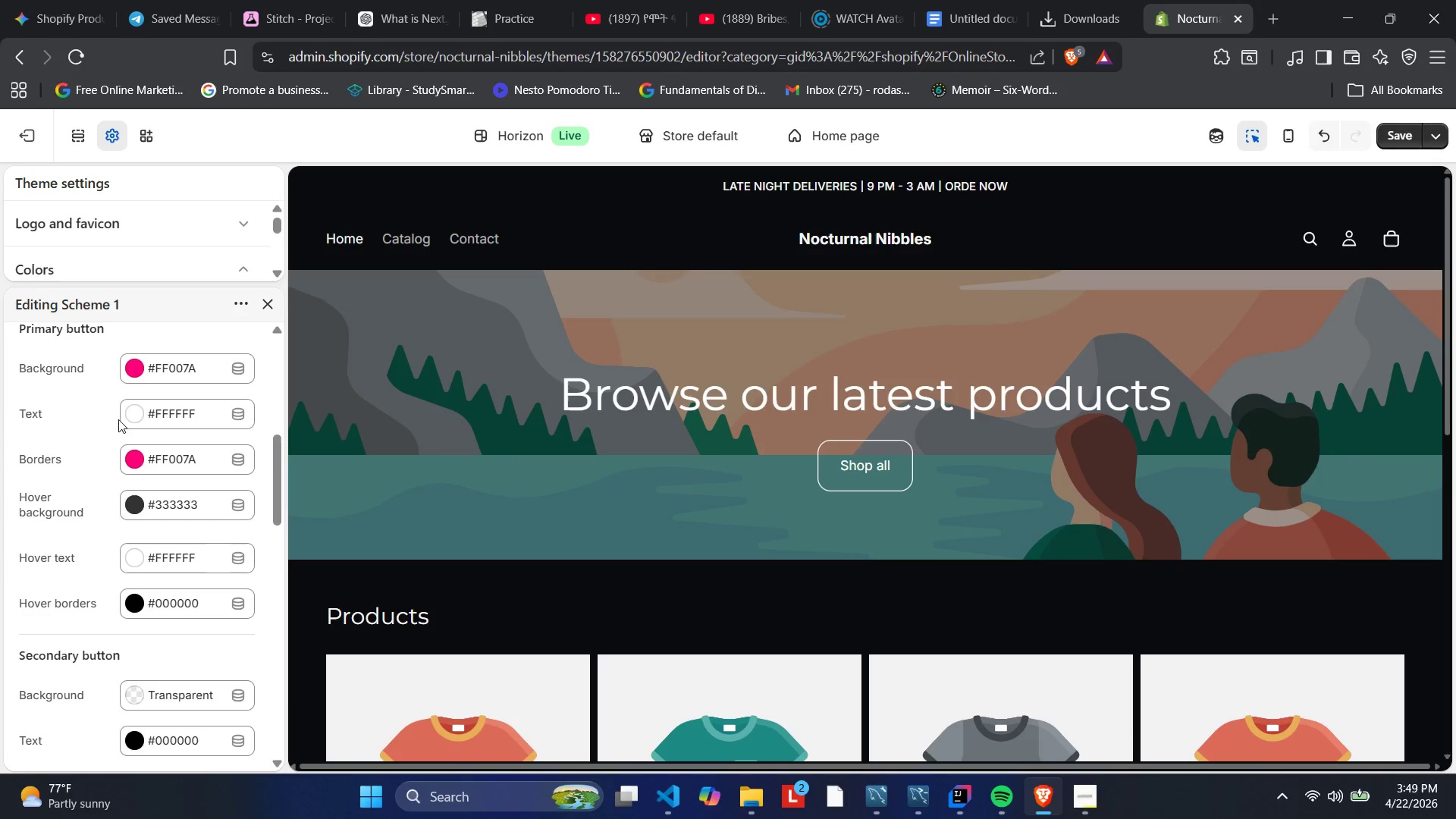 
scroll: coordinate [119, 378], scroll_direction: up, amount: 5.0
 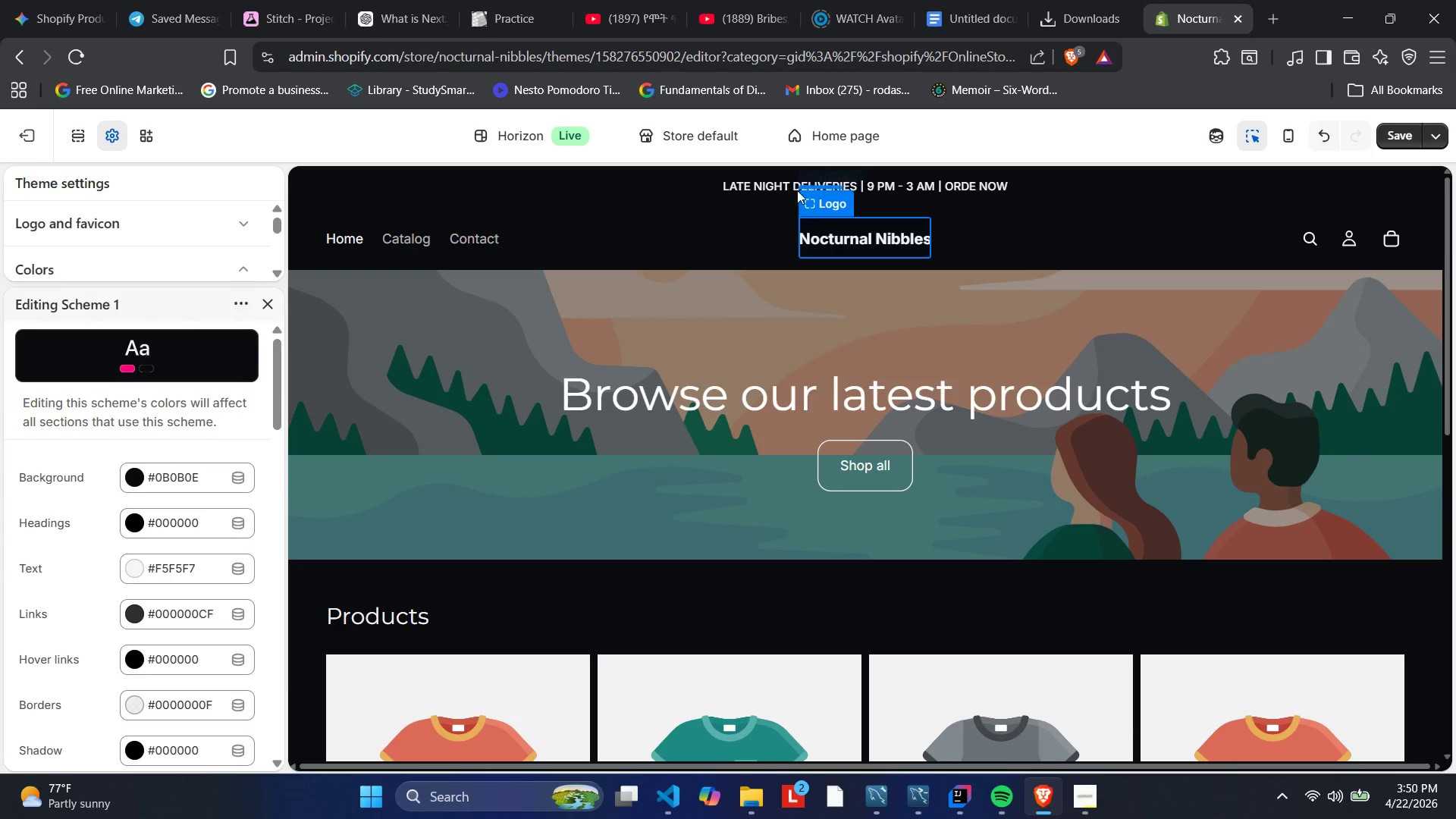 
wait(6.44)
 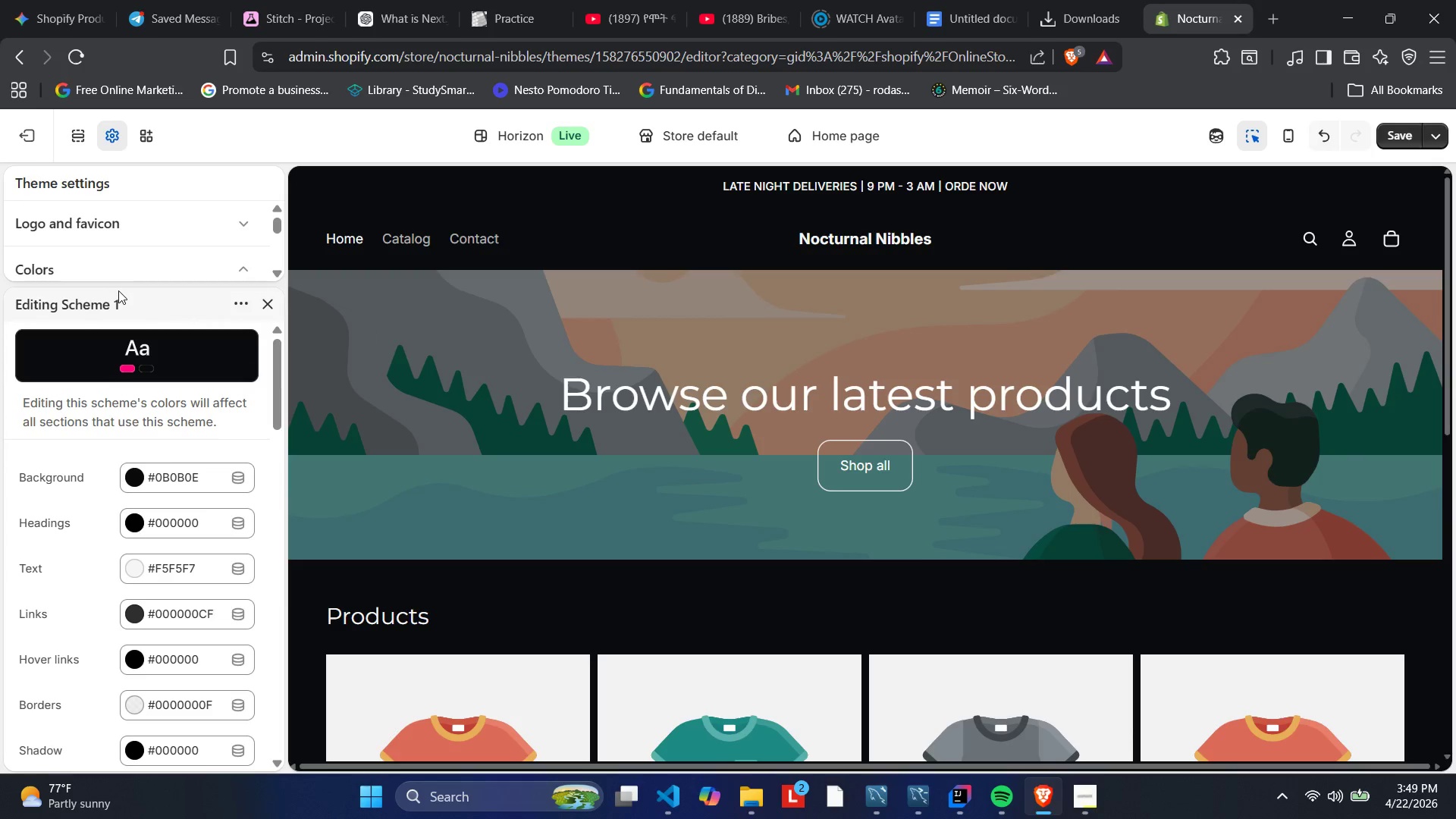 
scroll: coordinate [79, 500], scroll_direction: down, amount: 10.0
 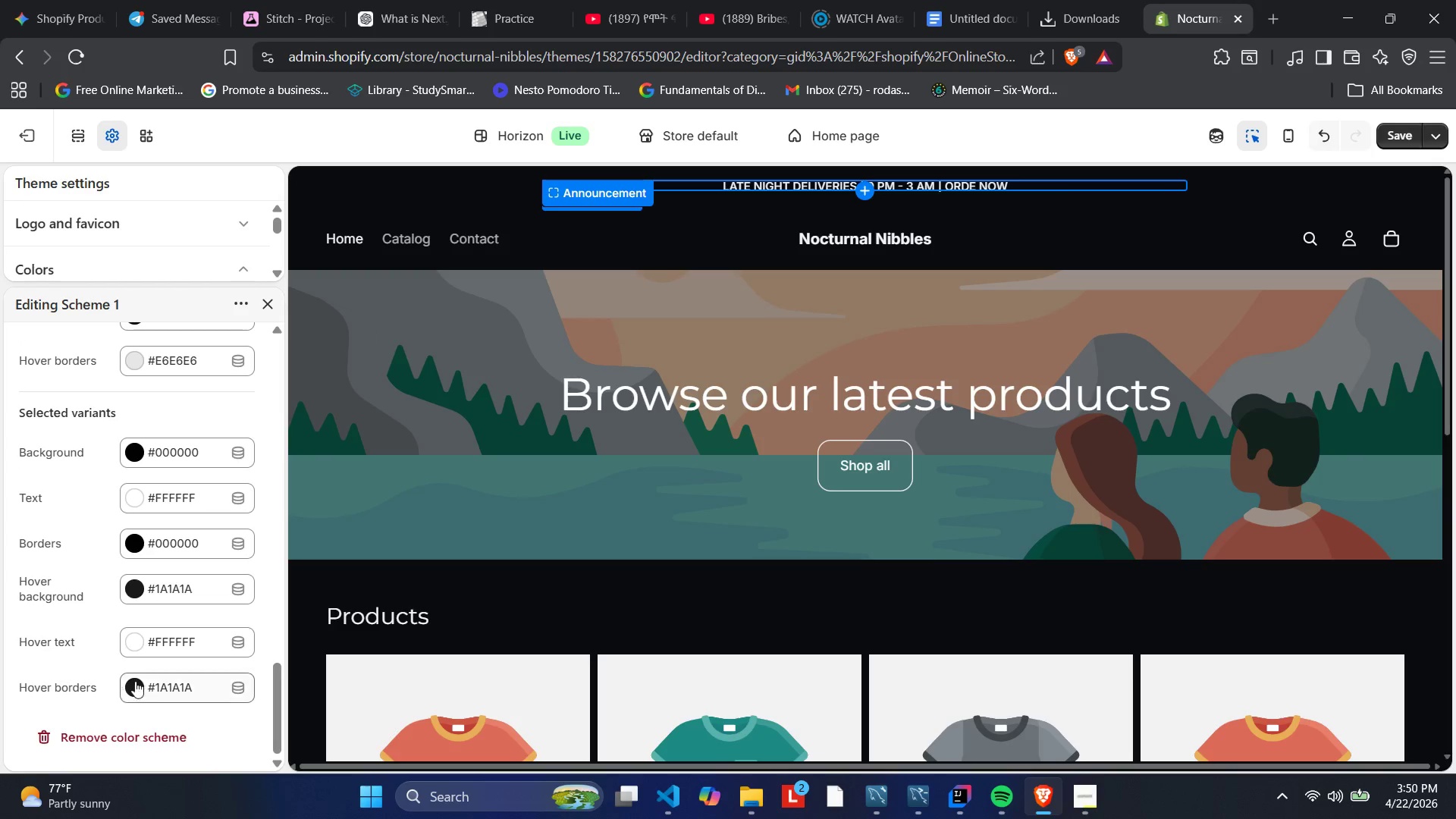 
scroll: coordinate [66, 490], scroll_direction: up, amount: 7.0
 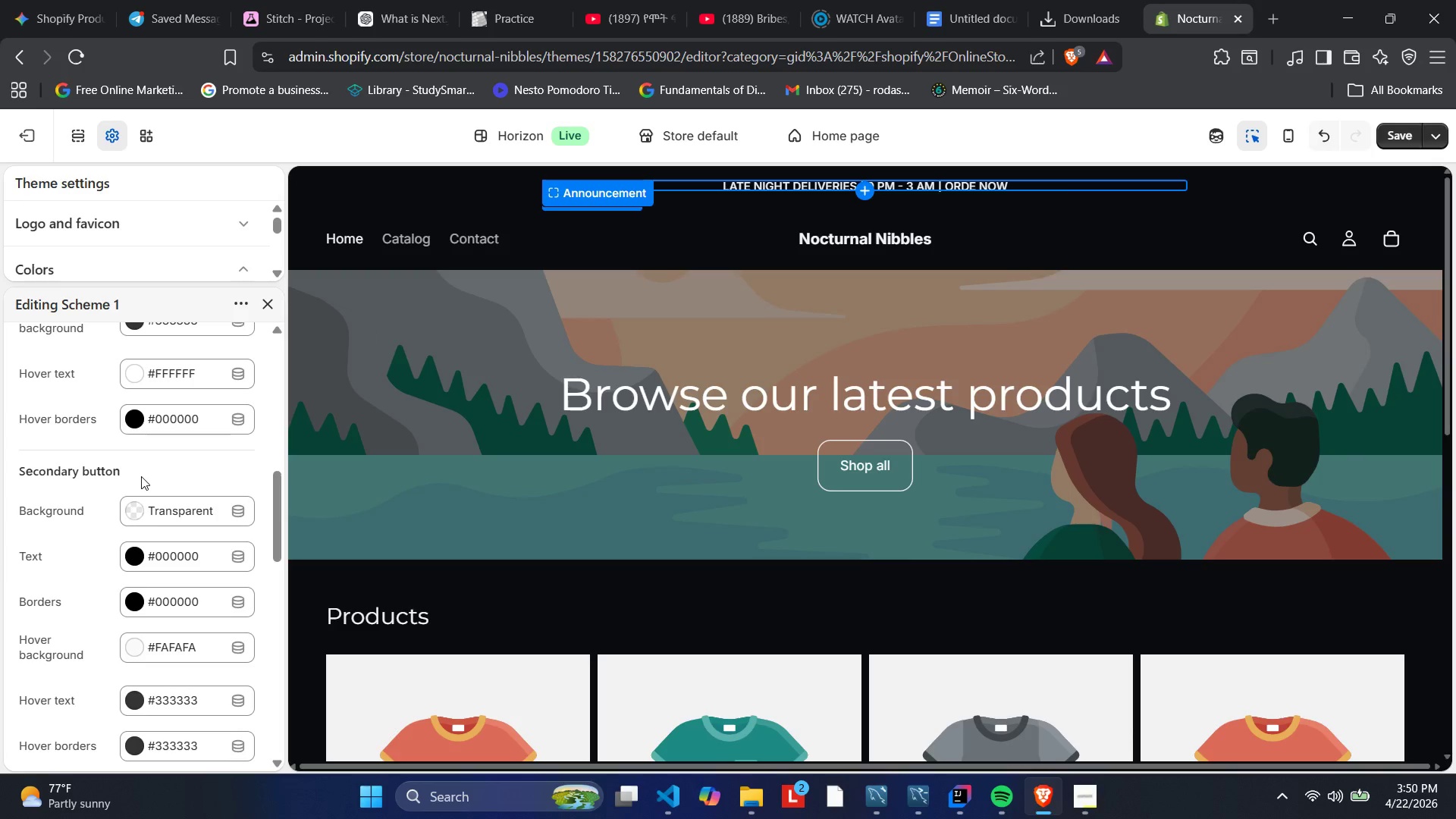 
scroll: coordinate [141, 477], scroll_direction: down, amount: 1.0
 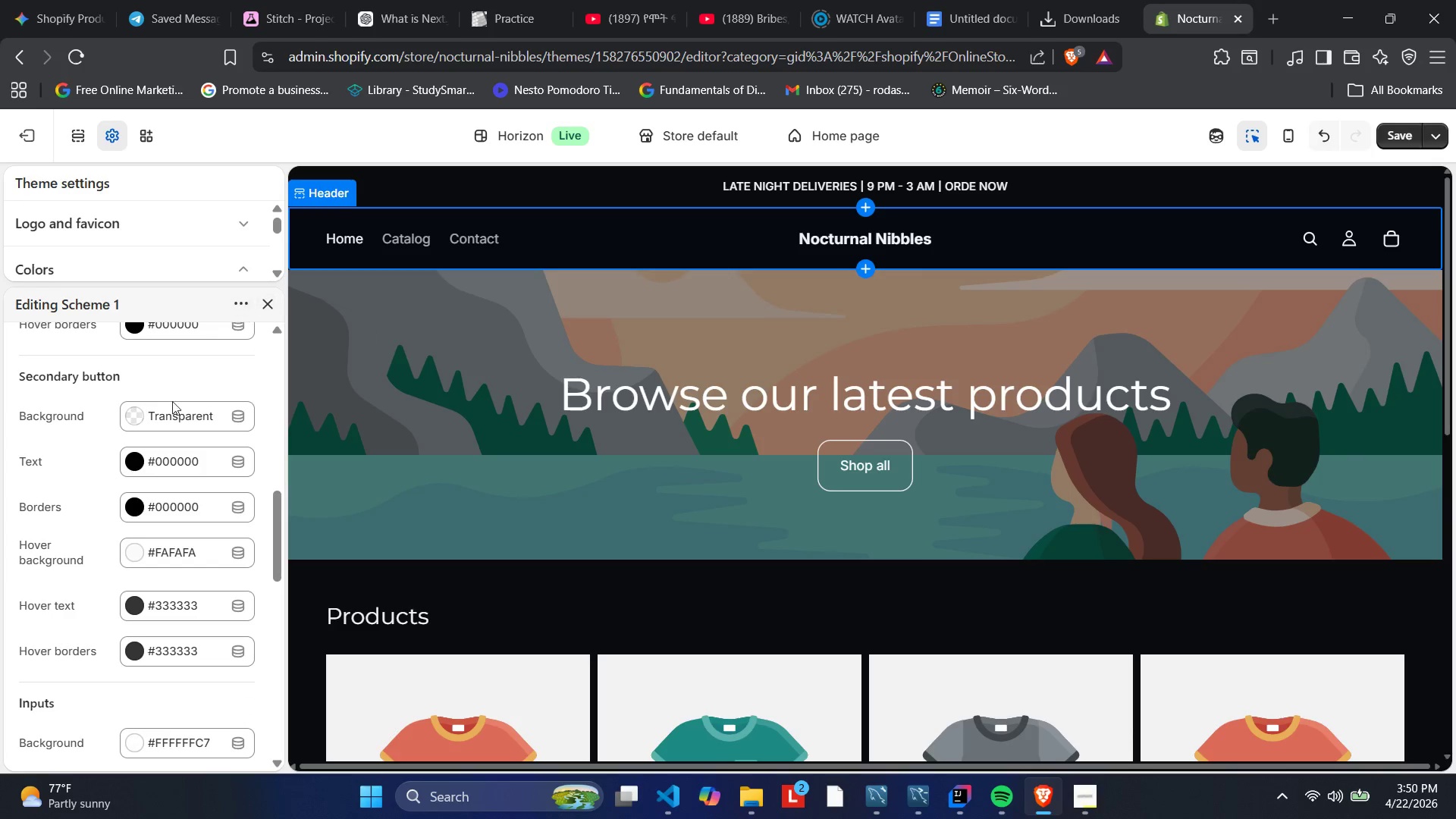 
scroll: coordinate [161, 414], scroll_direction: up, amount: 11.0
 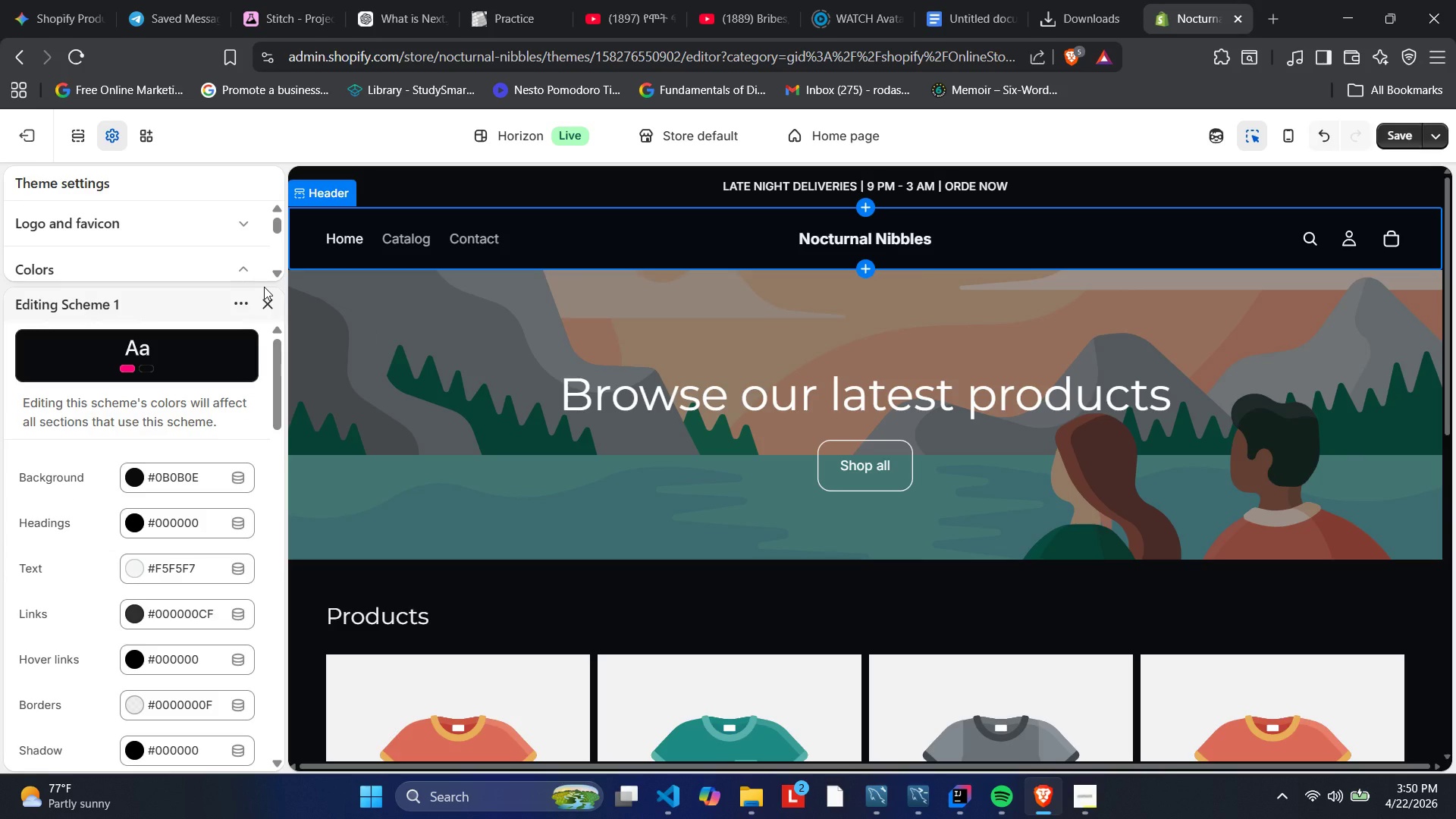 
left_click([263, 300])
 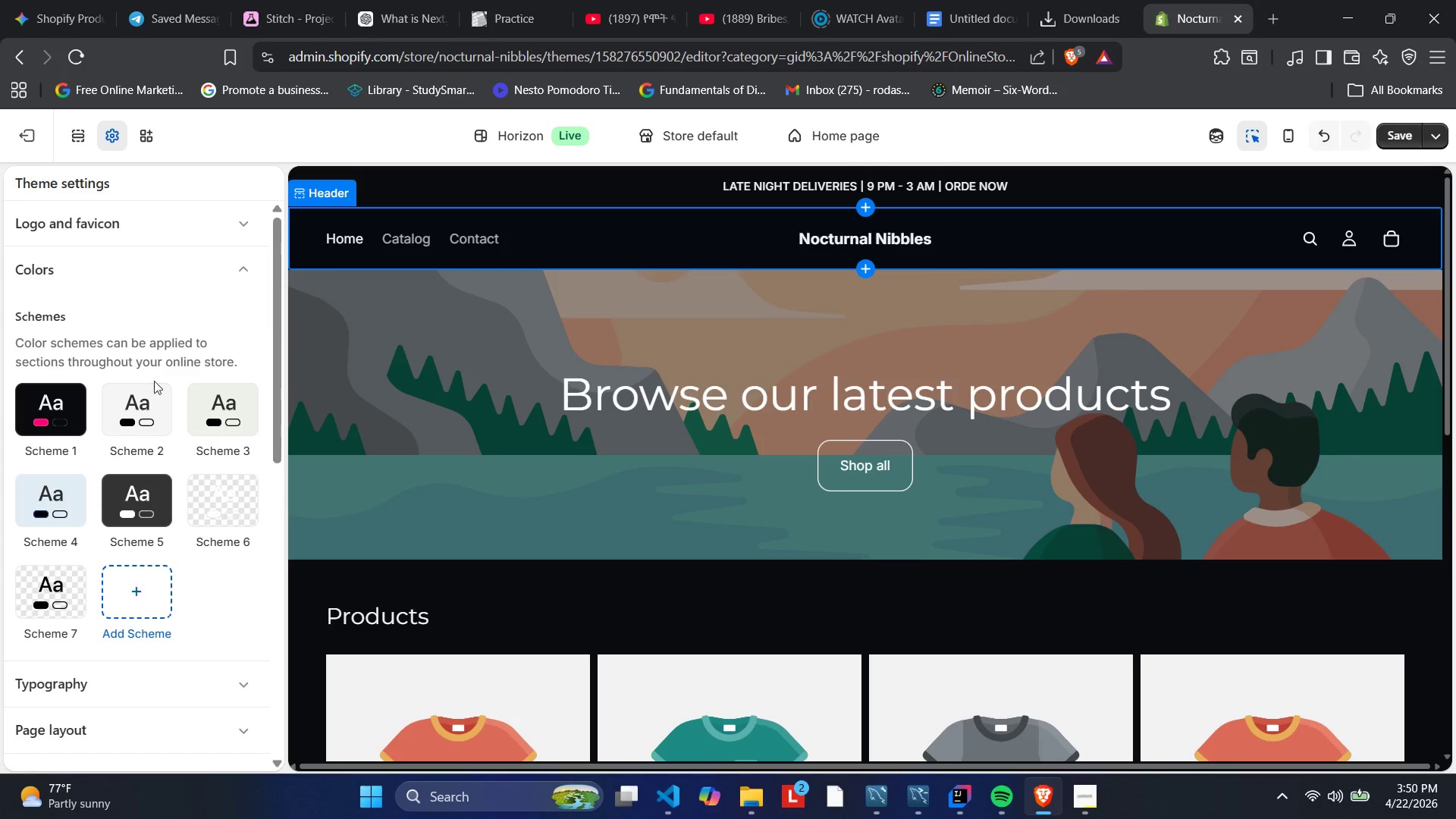 
left_click([148, 404])
 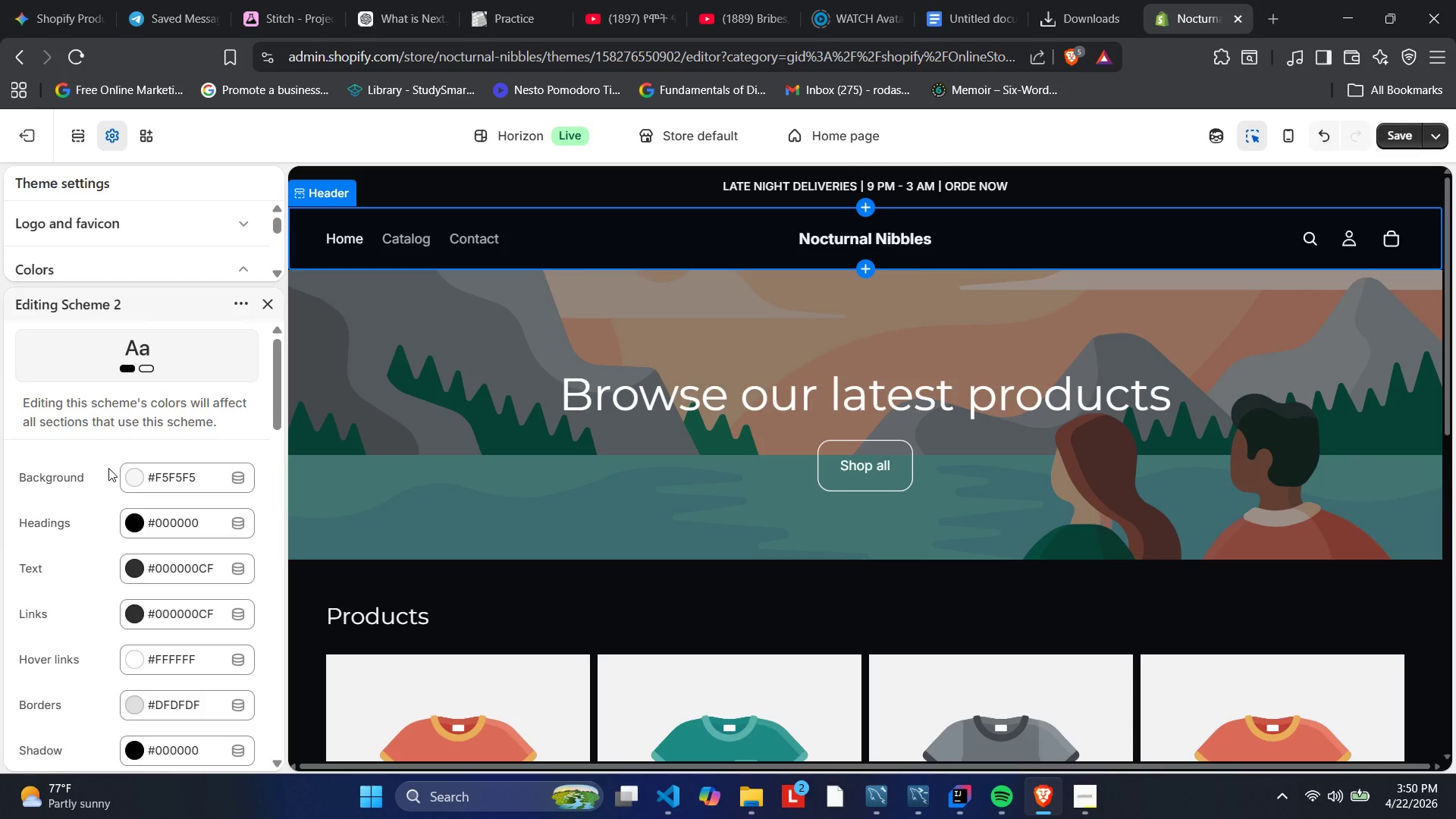 
scroll: coordinate [108, 468], scroll_direction: none, amount: 0.0
 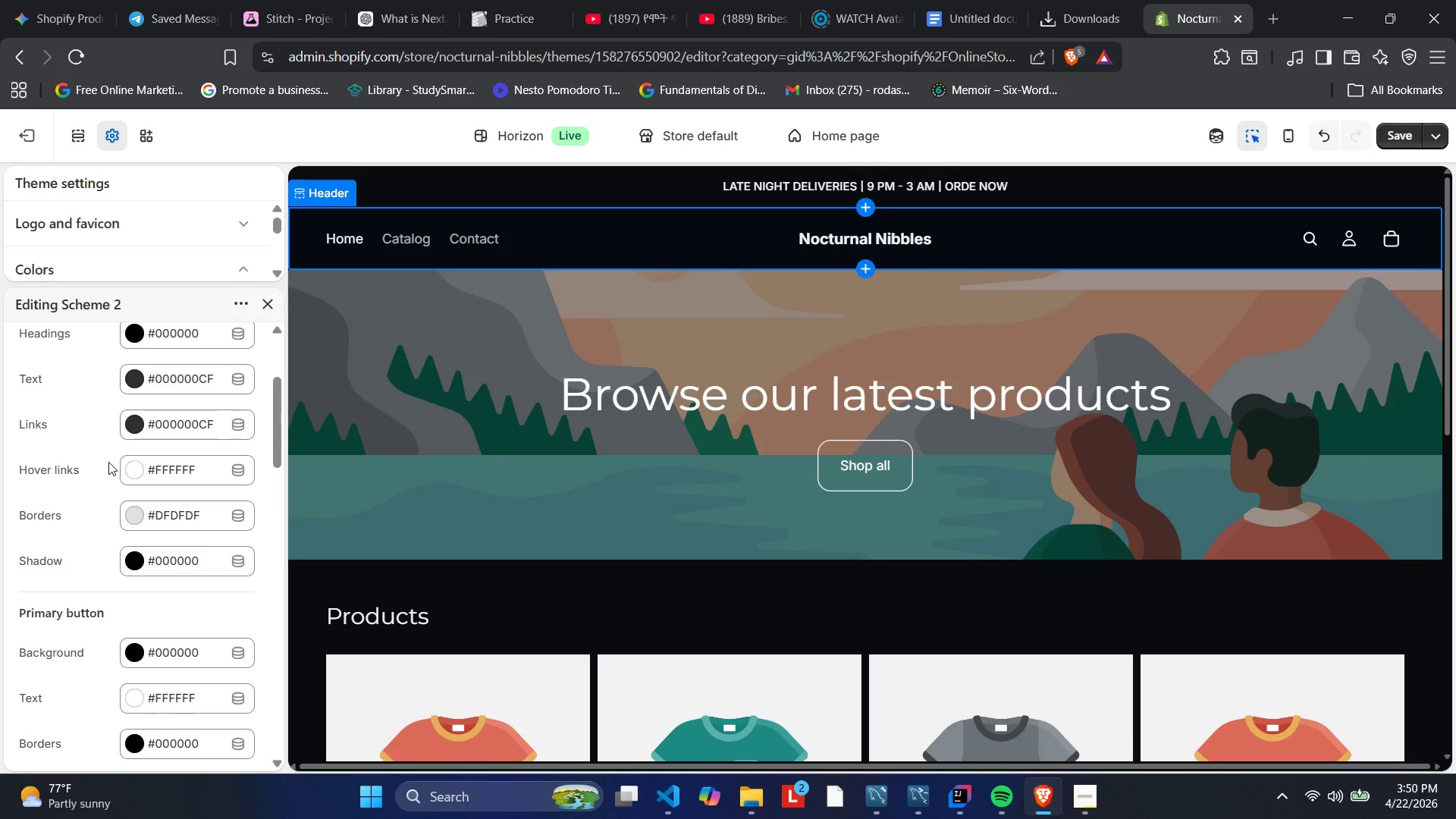 
scroll: coordinate [108, 462], scroll_direction: down, amount: 2.0
 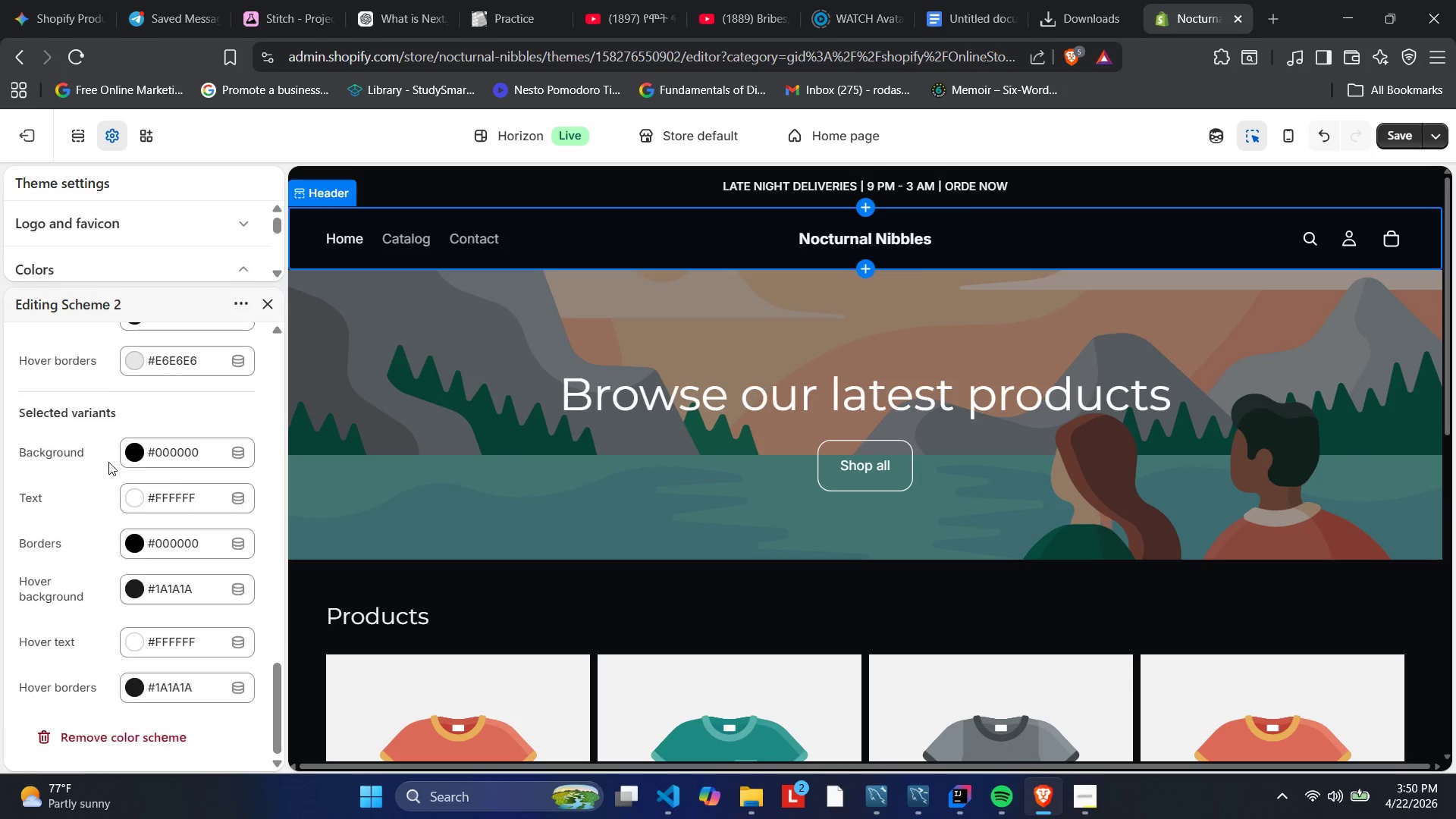 
scroll: coordinate [108, 461], scroll_direction: up, amount: 18.0
 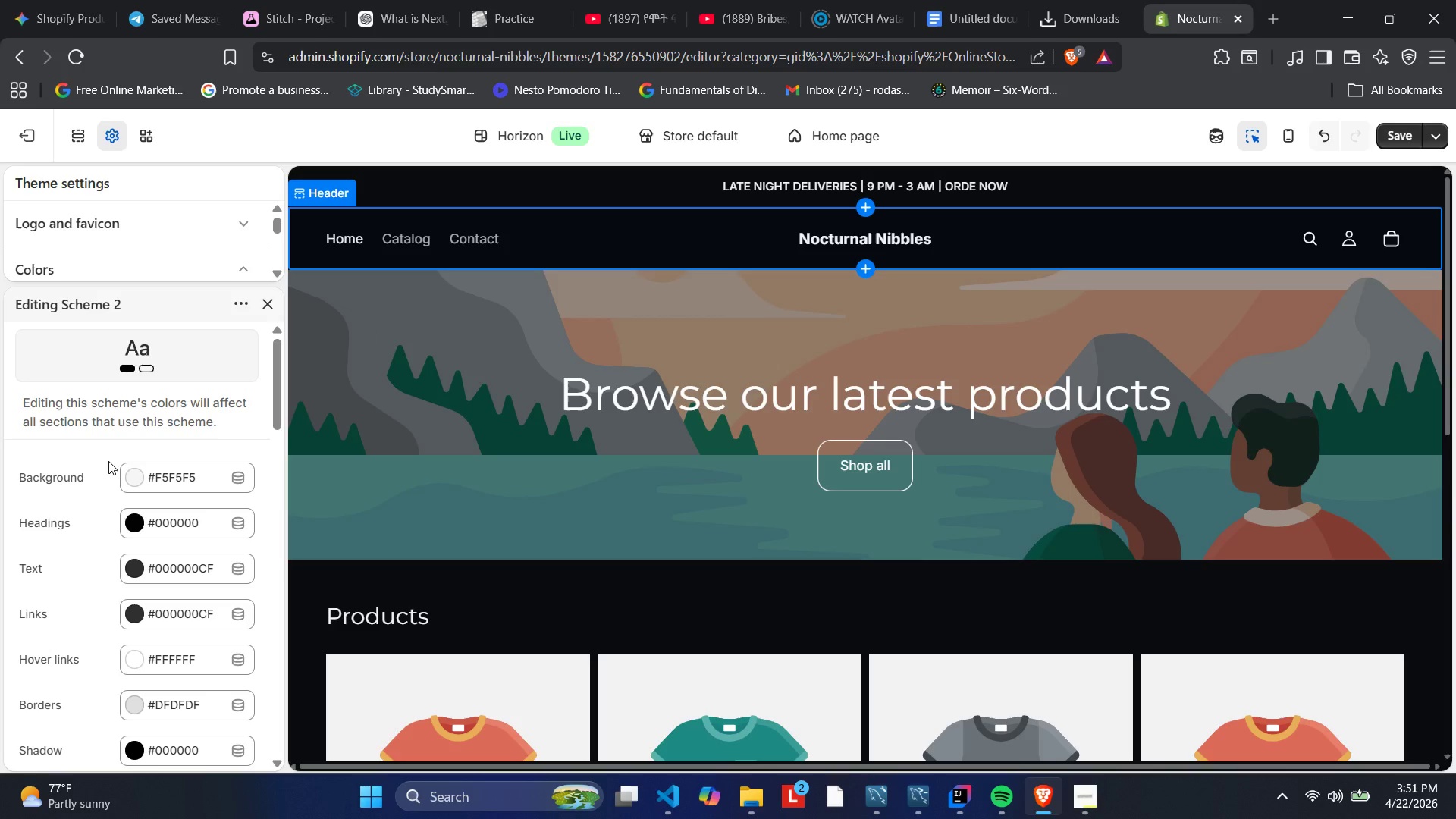 
wait(62.57)
 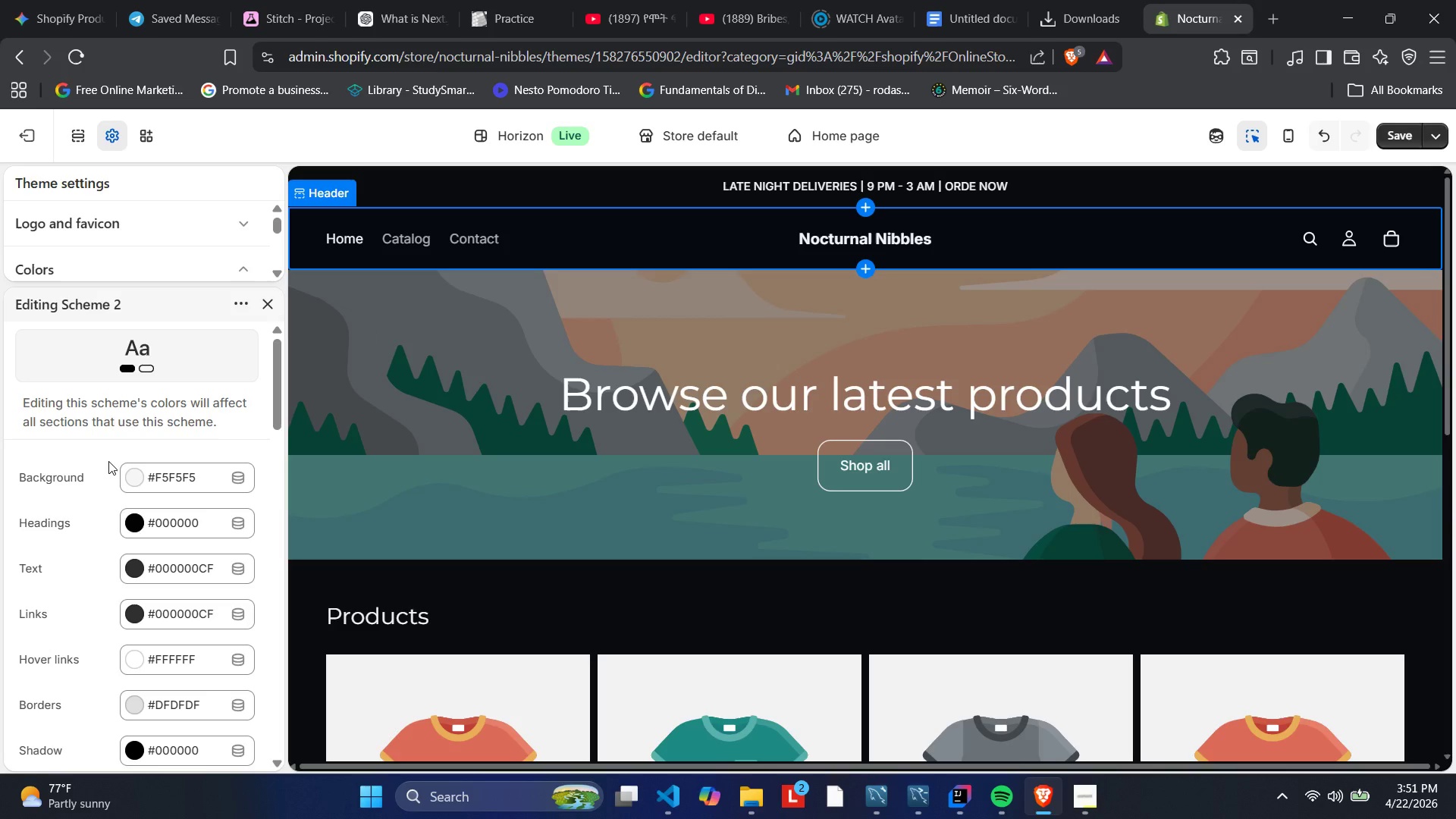 
left_click_drag(start_coordinate=[268, 301], to_coordinate=[268, 297])
 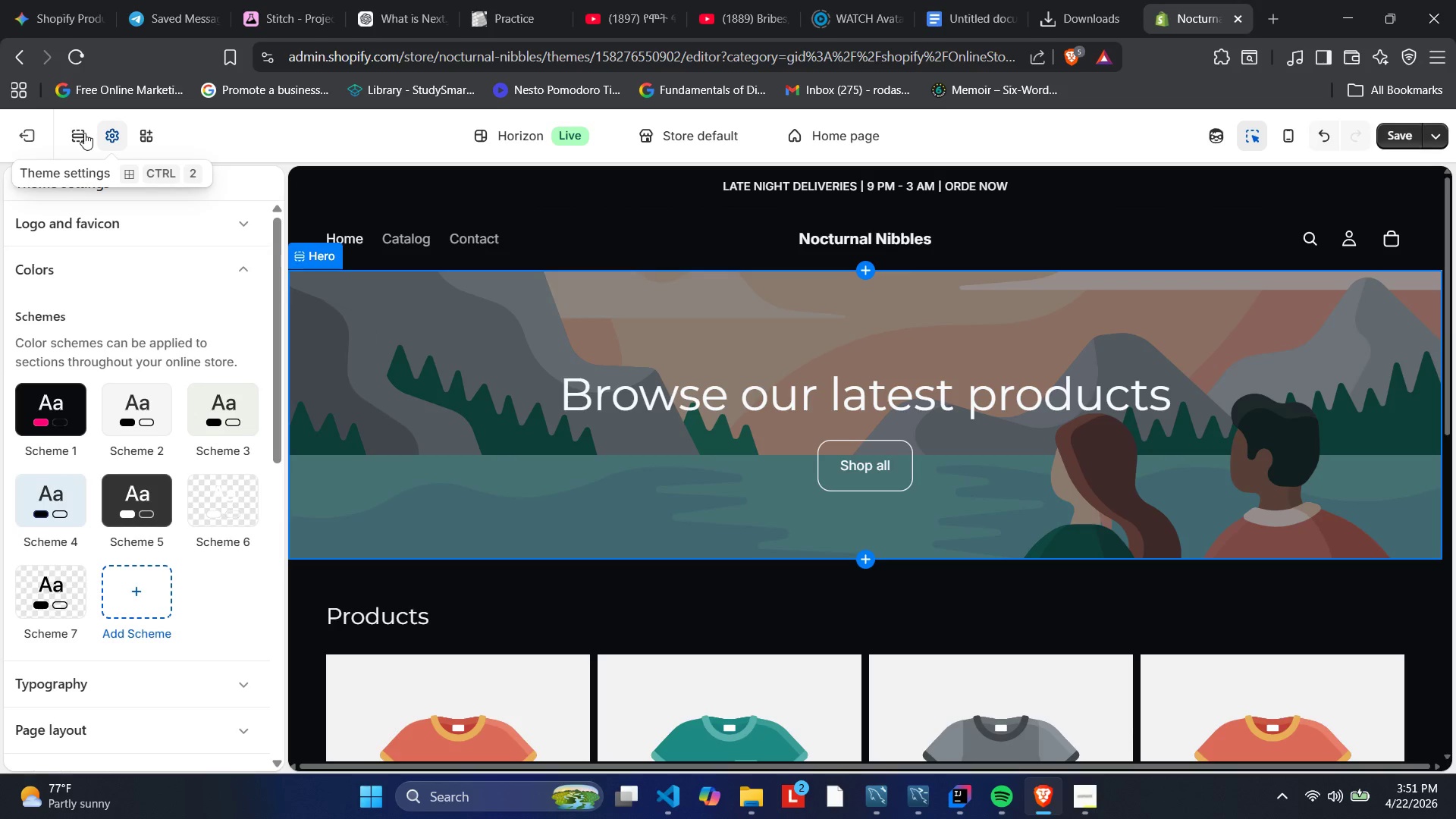 
left_click([74, 130])
 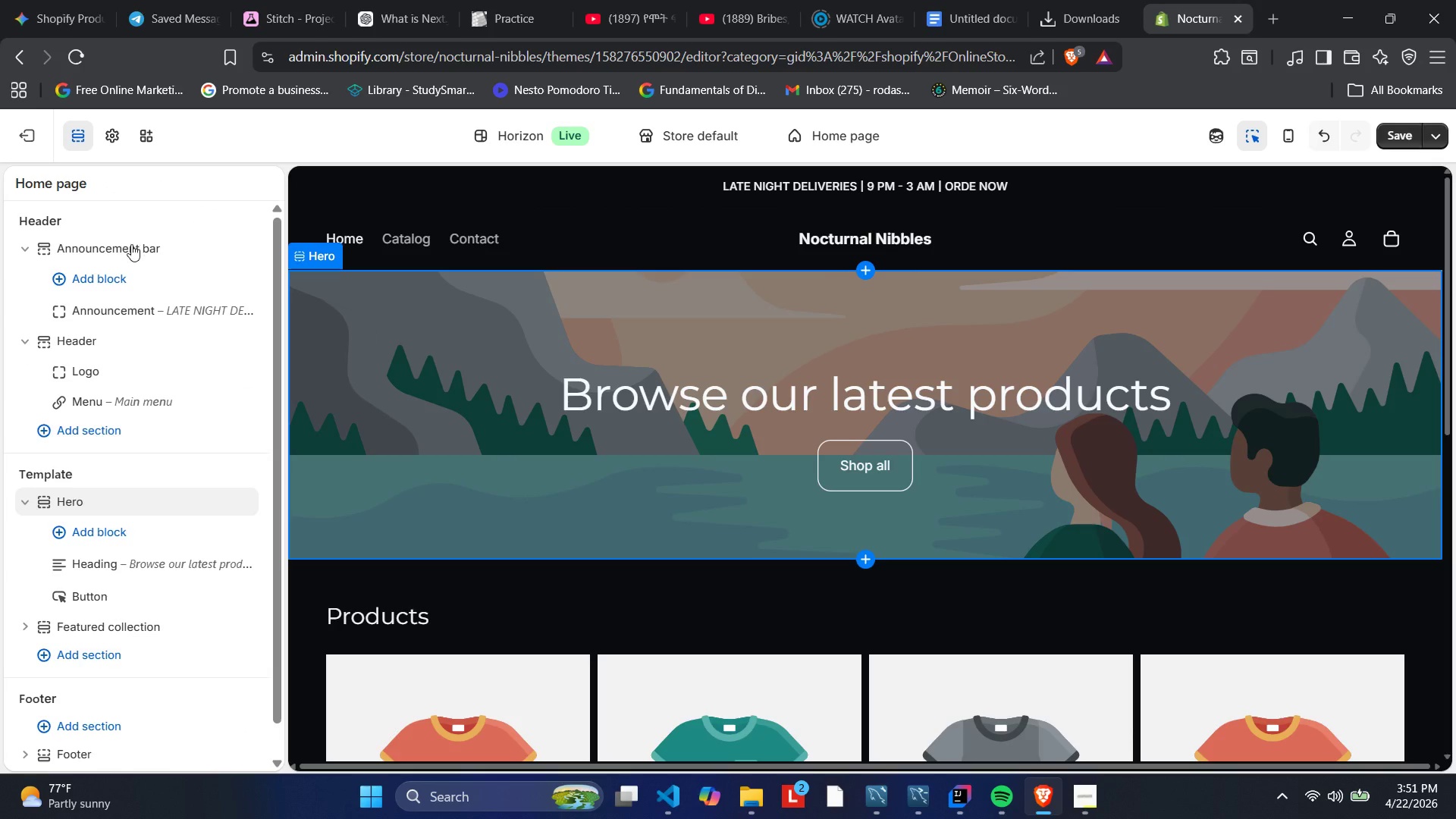 
left_click([131, 244])
 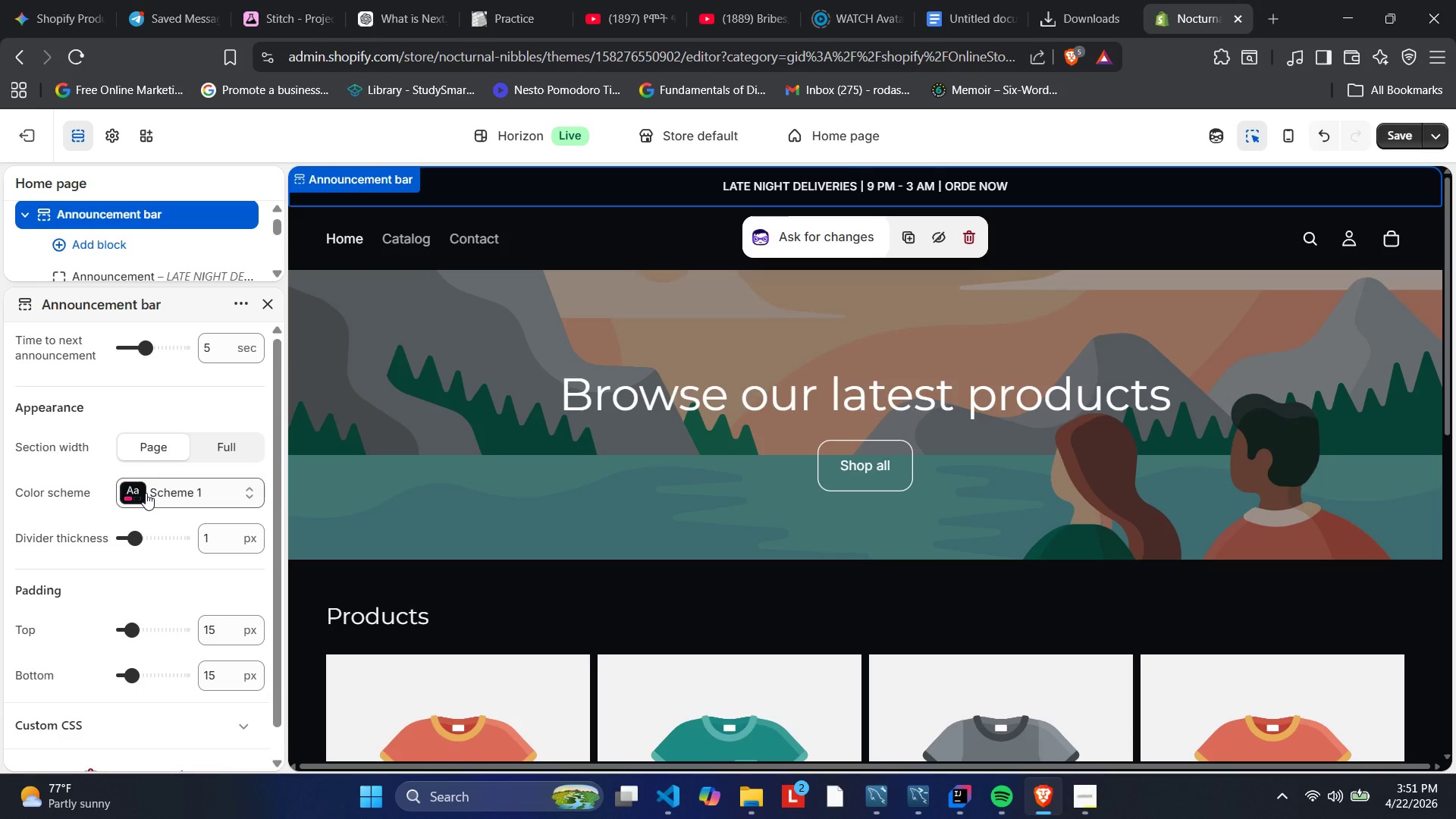 
scroll: coordinate [91, 447], scroll_direction: up, amount: 1.0
 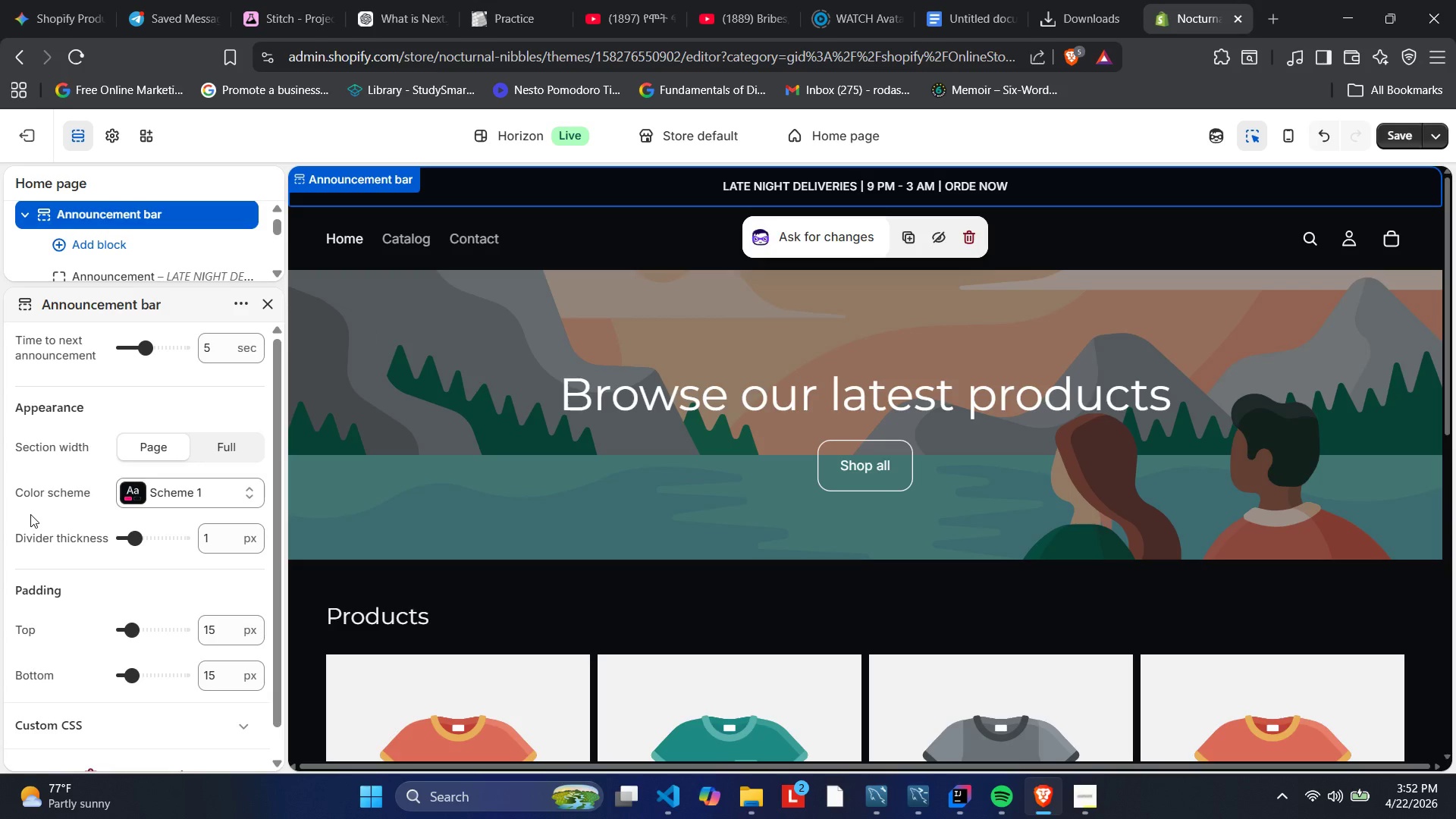 
wait(11.06)
 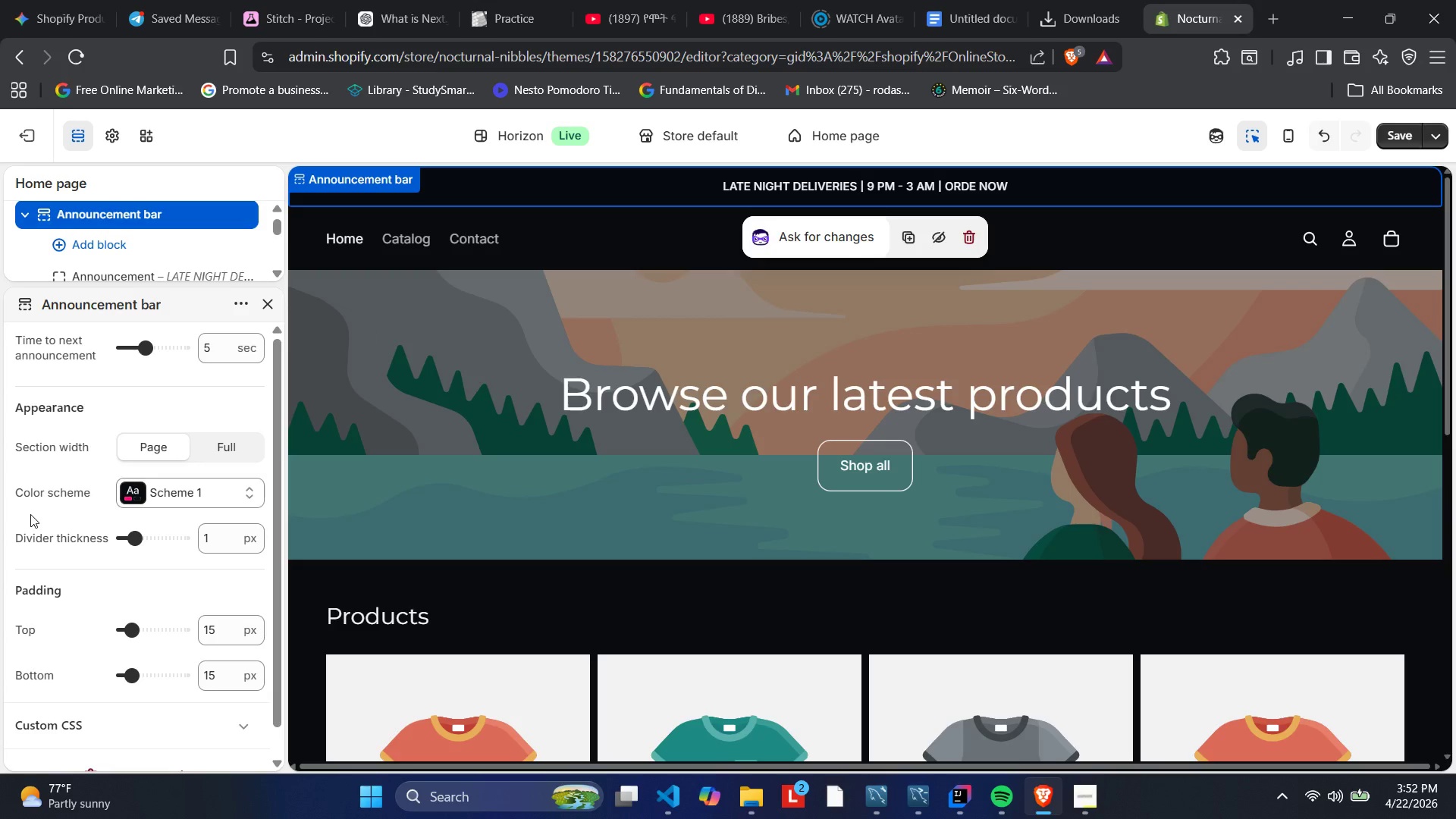 
scroll: coordinate [33, 464], scroll_direction: up, amount: 1.0
 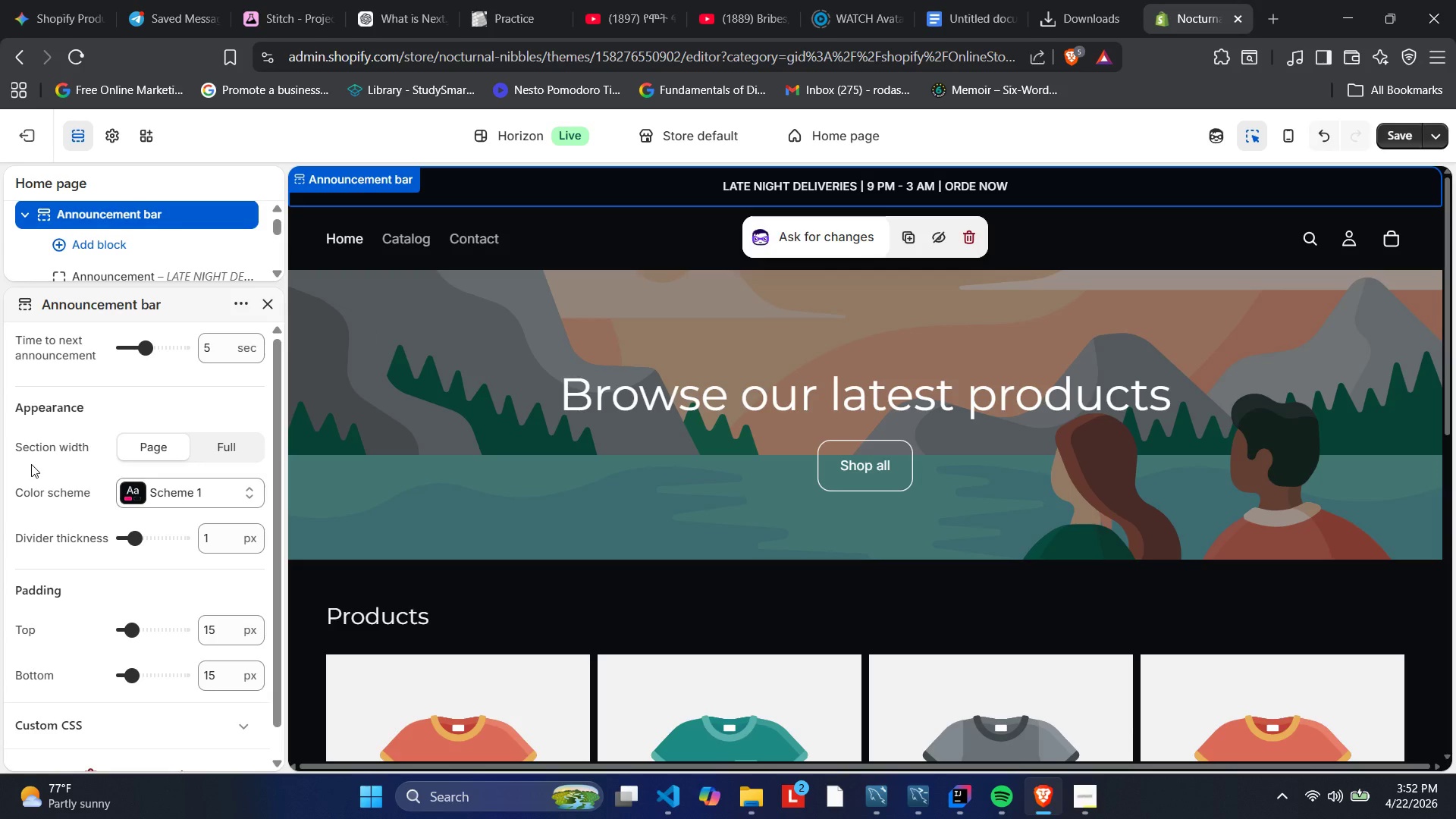 
wait(12.85)
 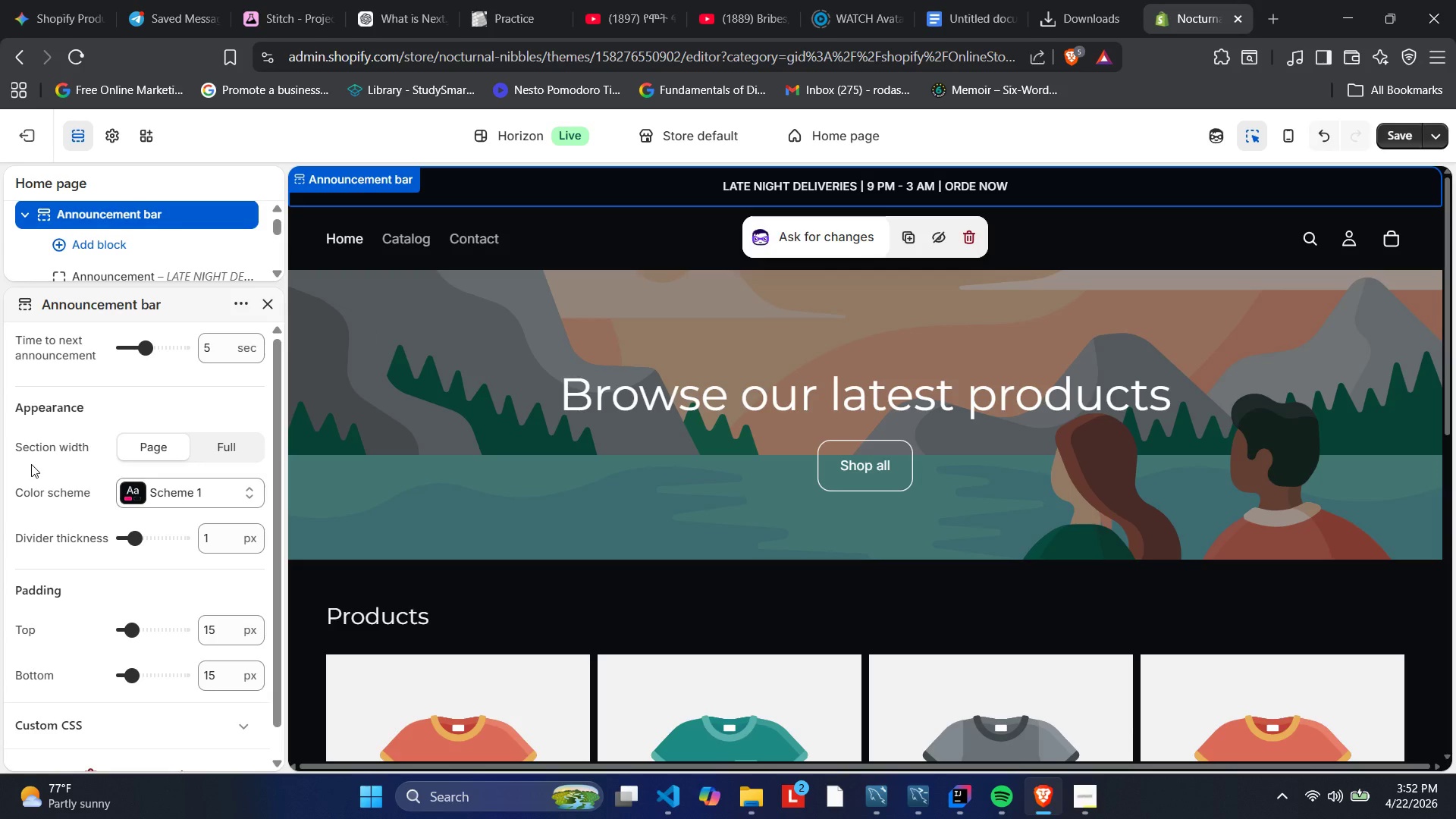 
left_click([139, 488])
 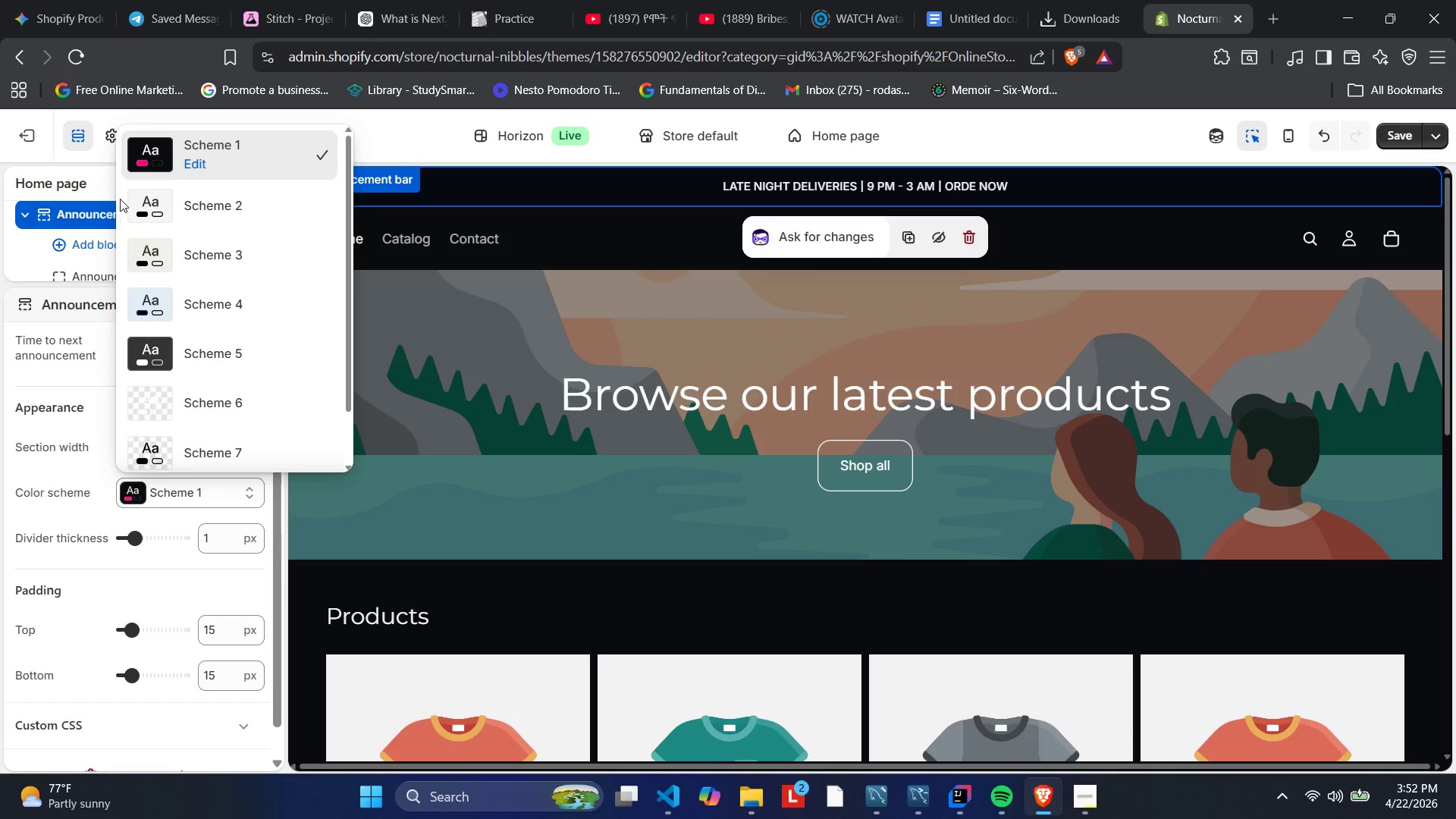 
left_click([155, 210])
 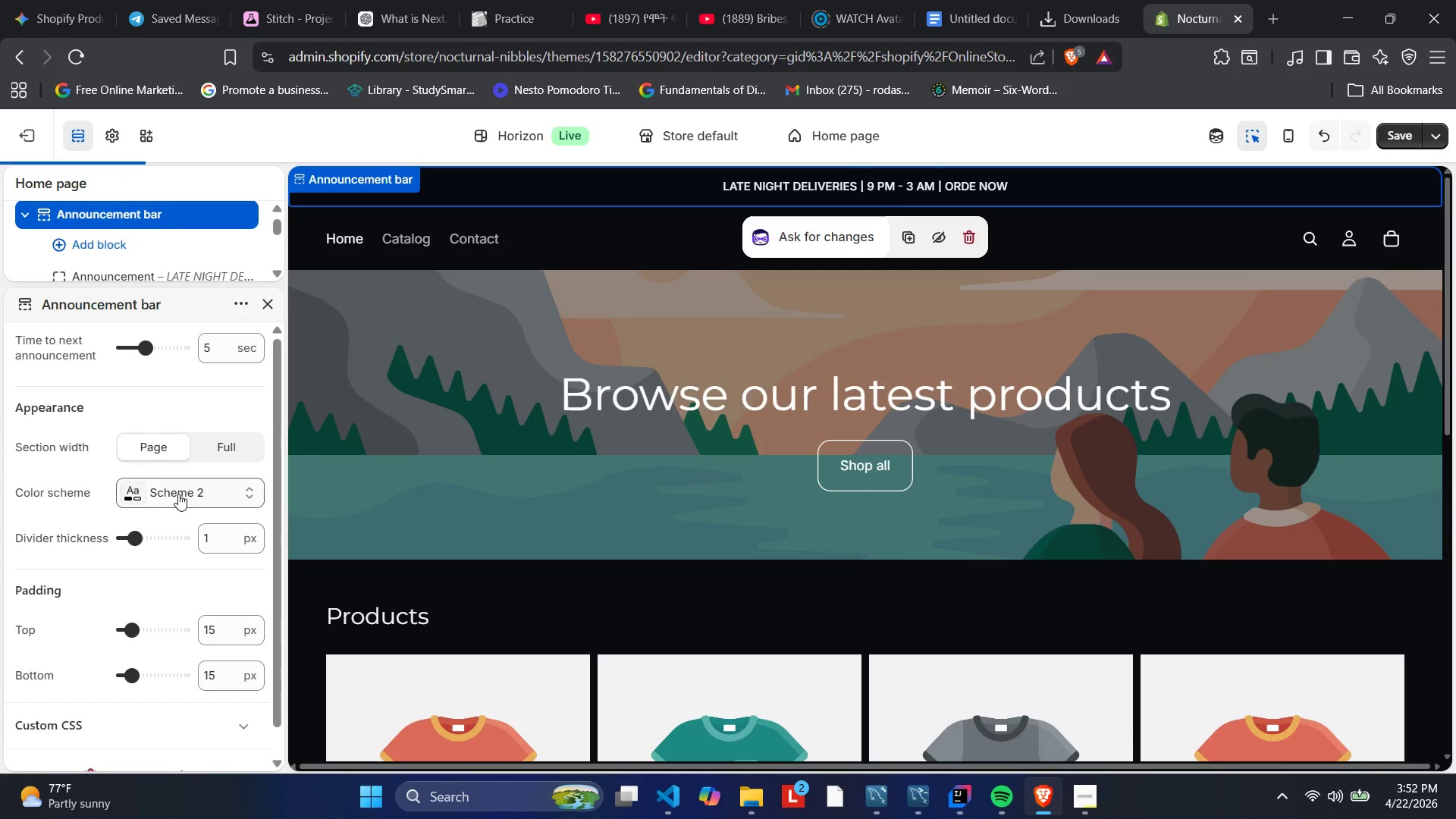 
left_click([178, 494])
 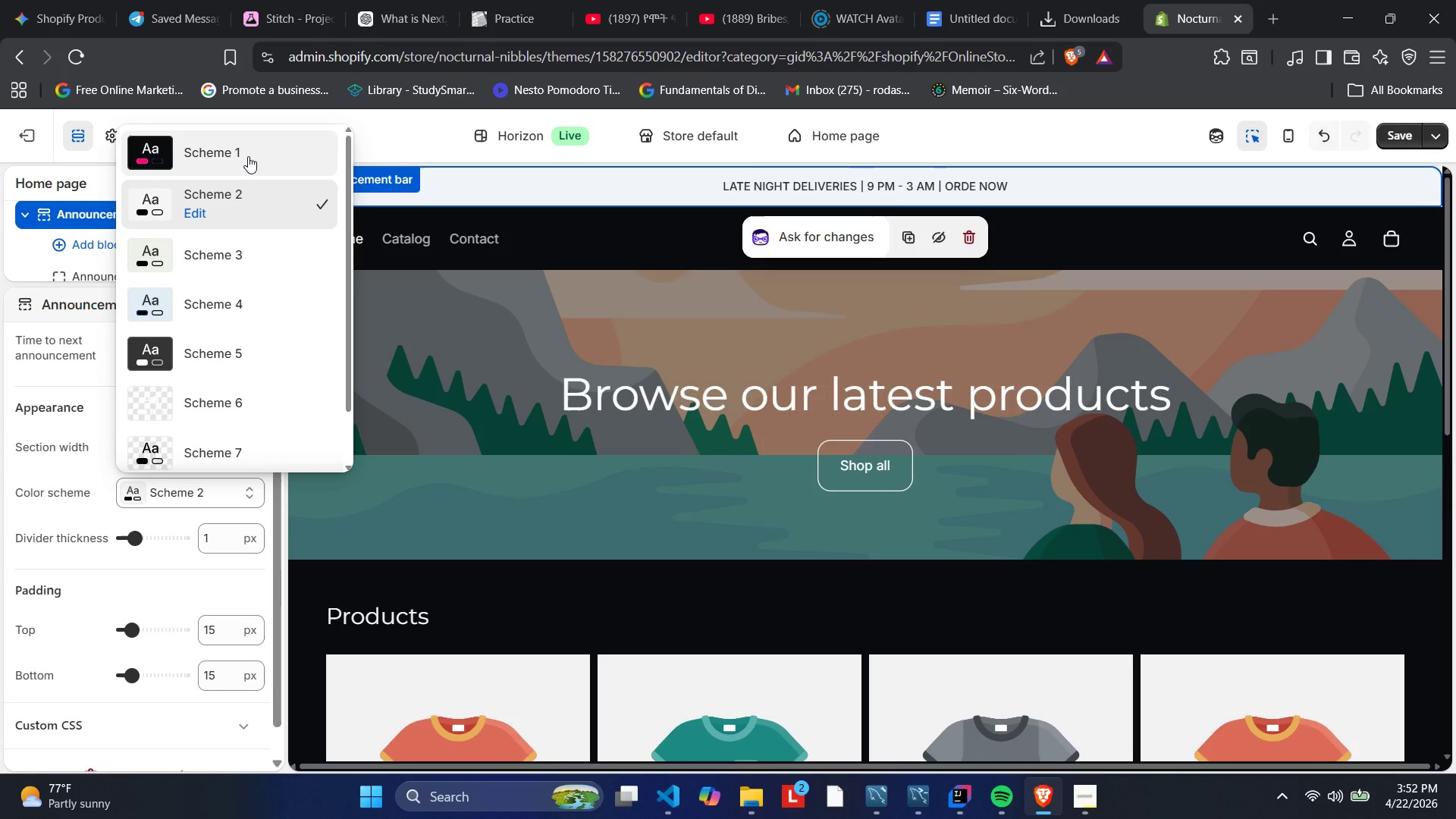 
left_click([234, 143])
 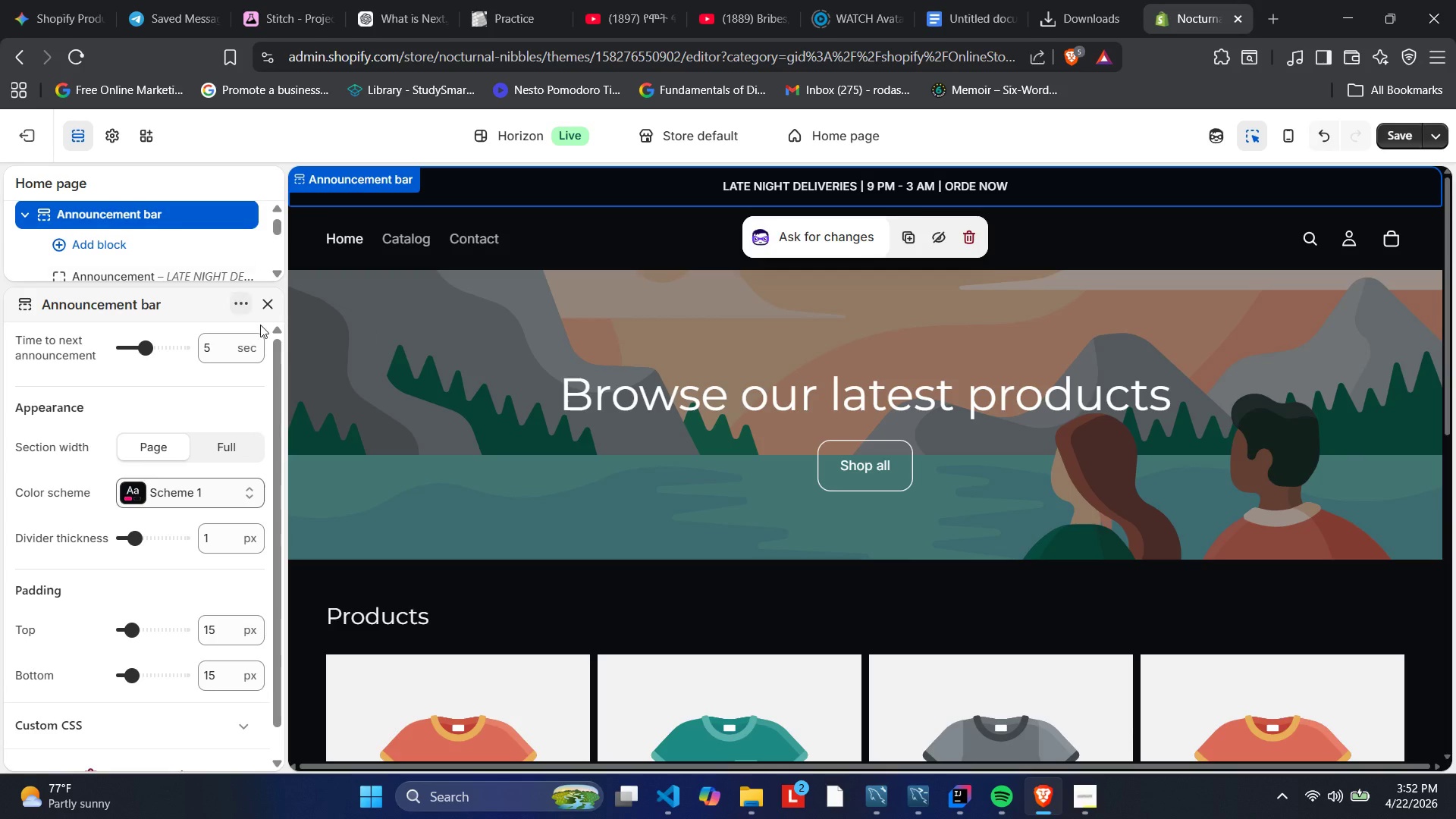 
wait(15.77)
 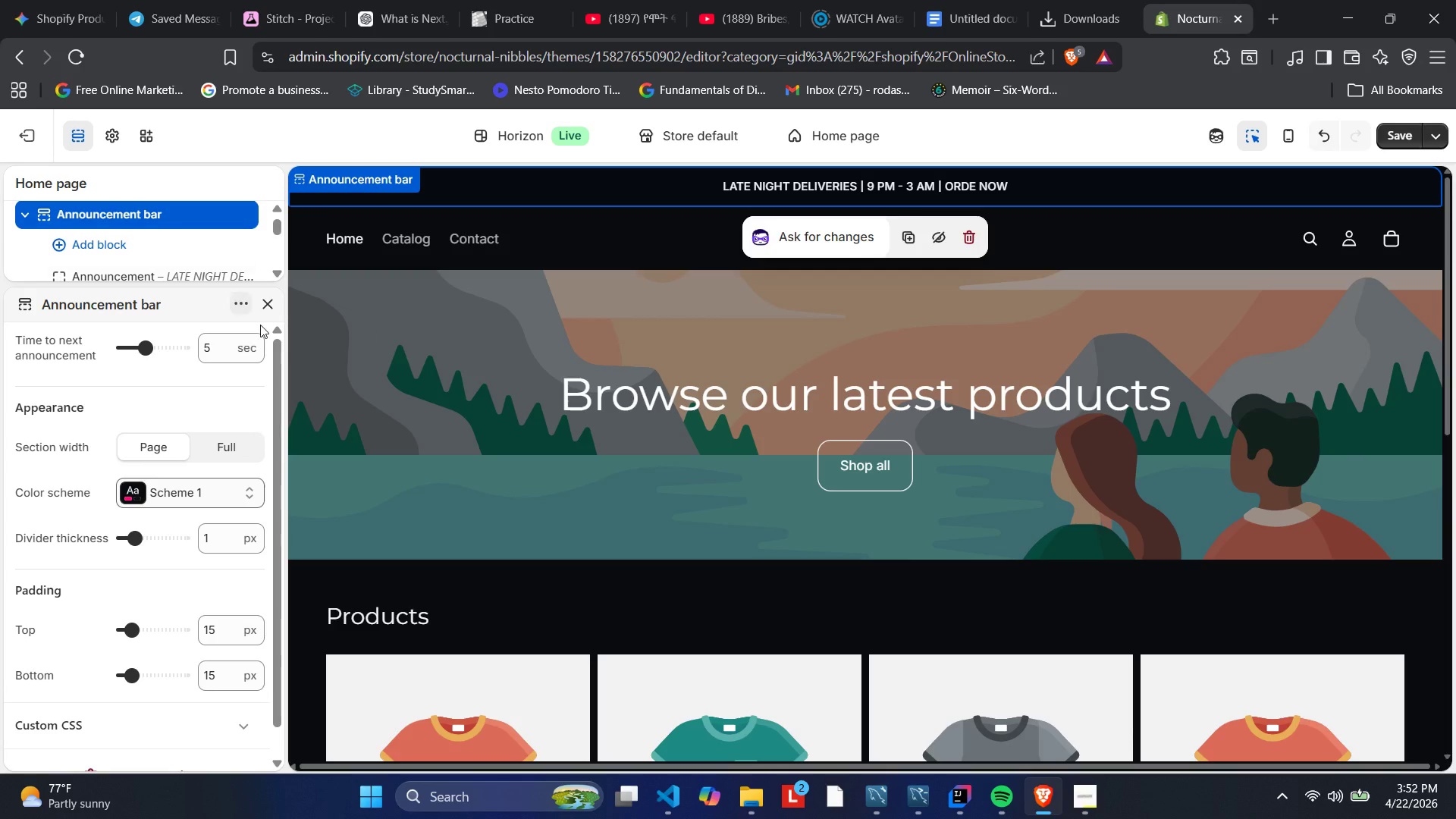 
left_click([266, 306])
 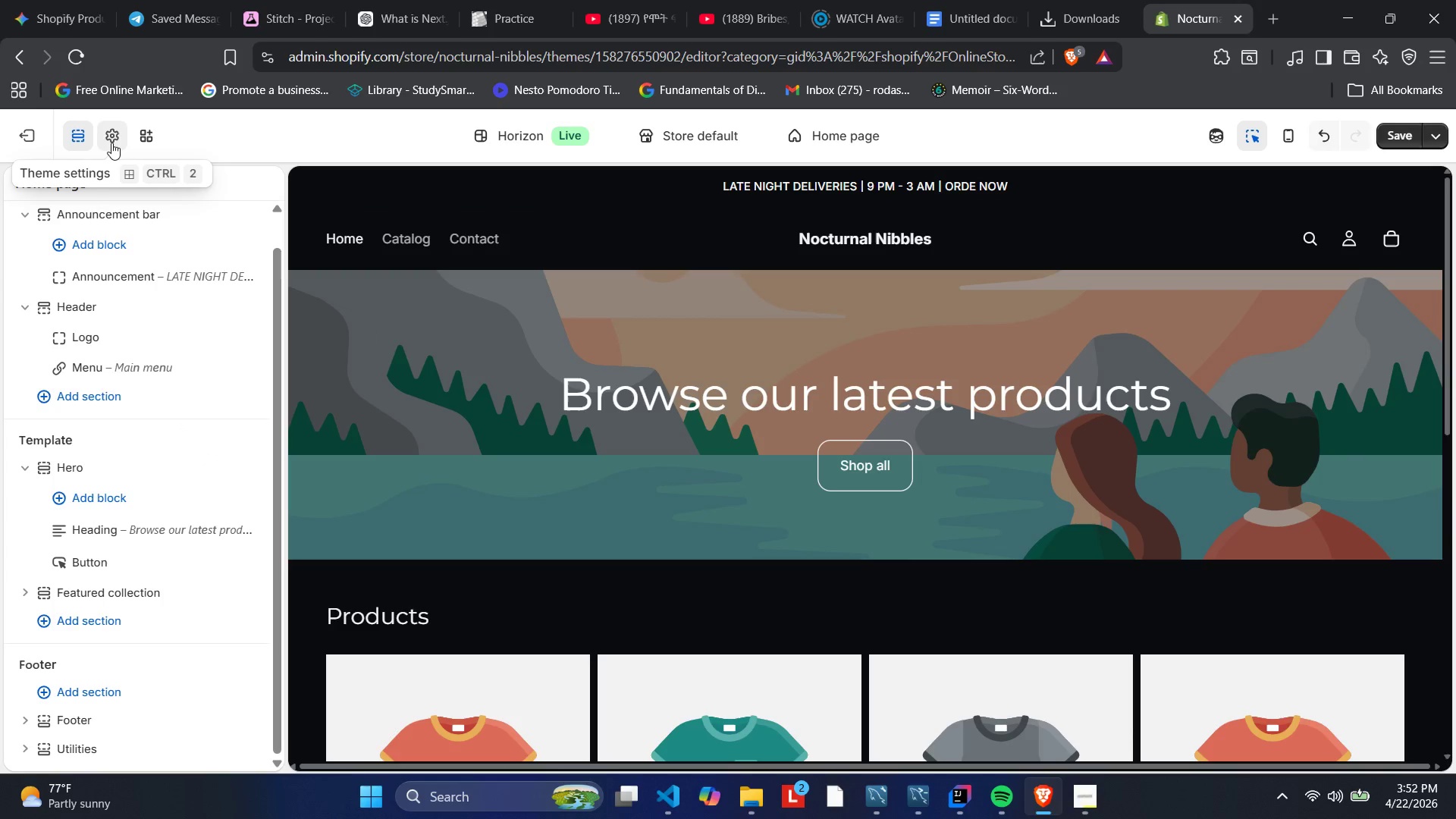 
left_click([111, 143])
 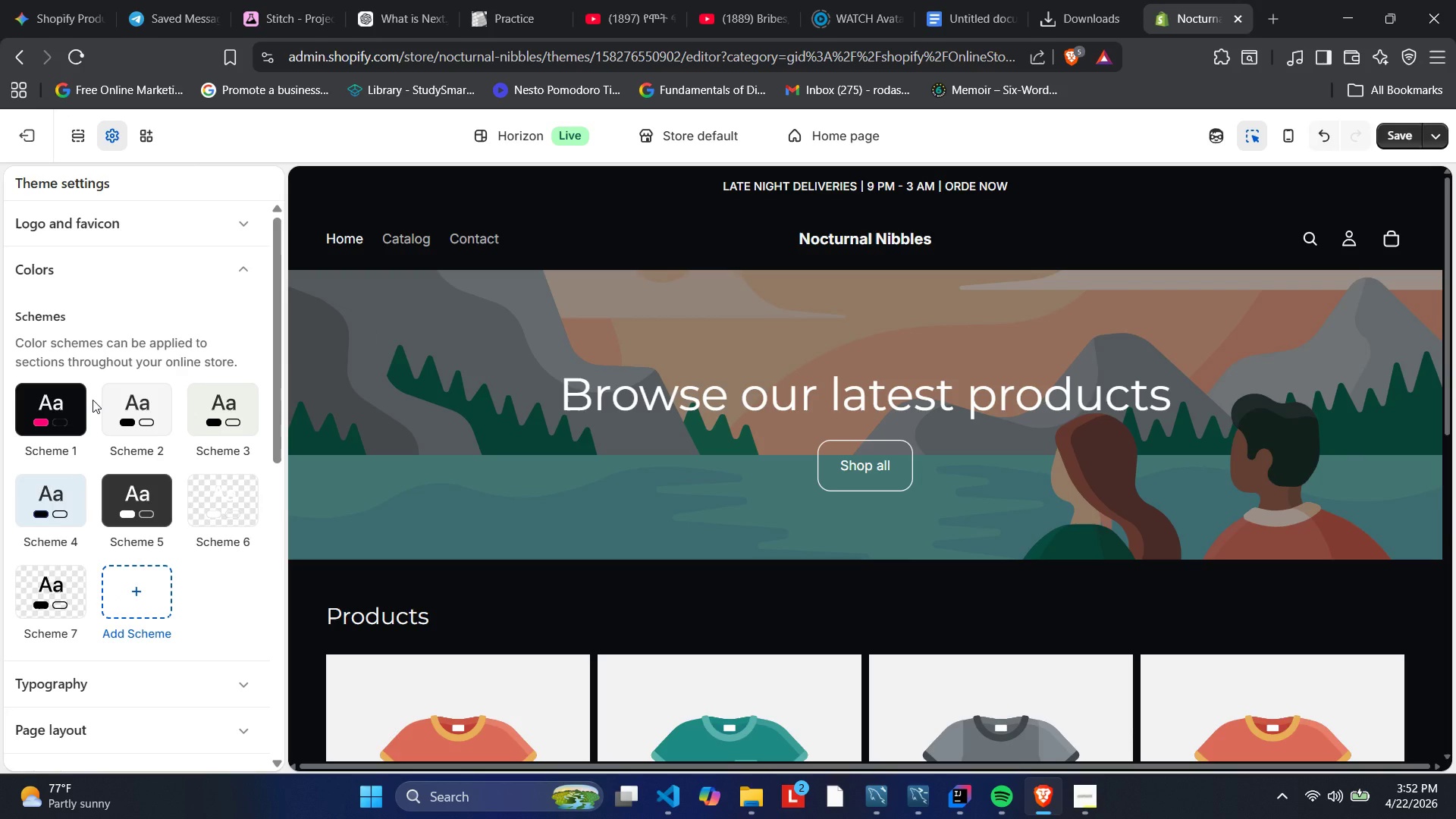 
left_click([74, 406])
 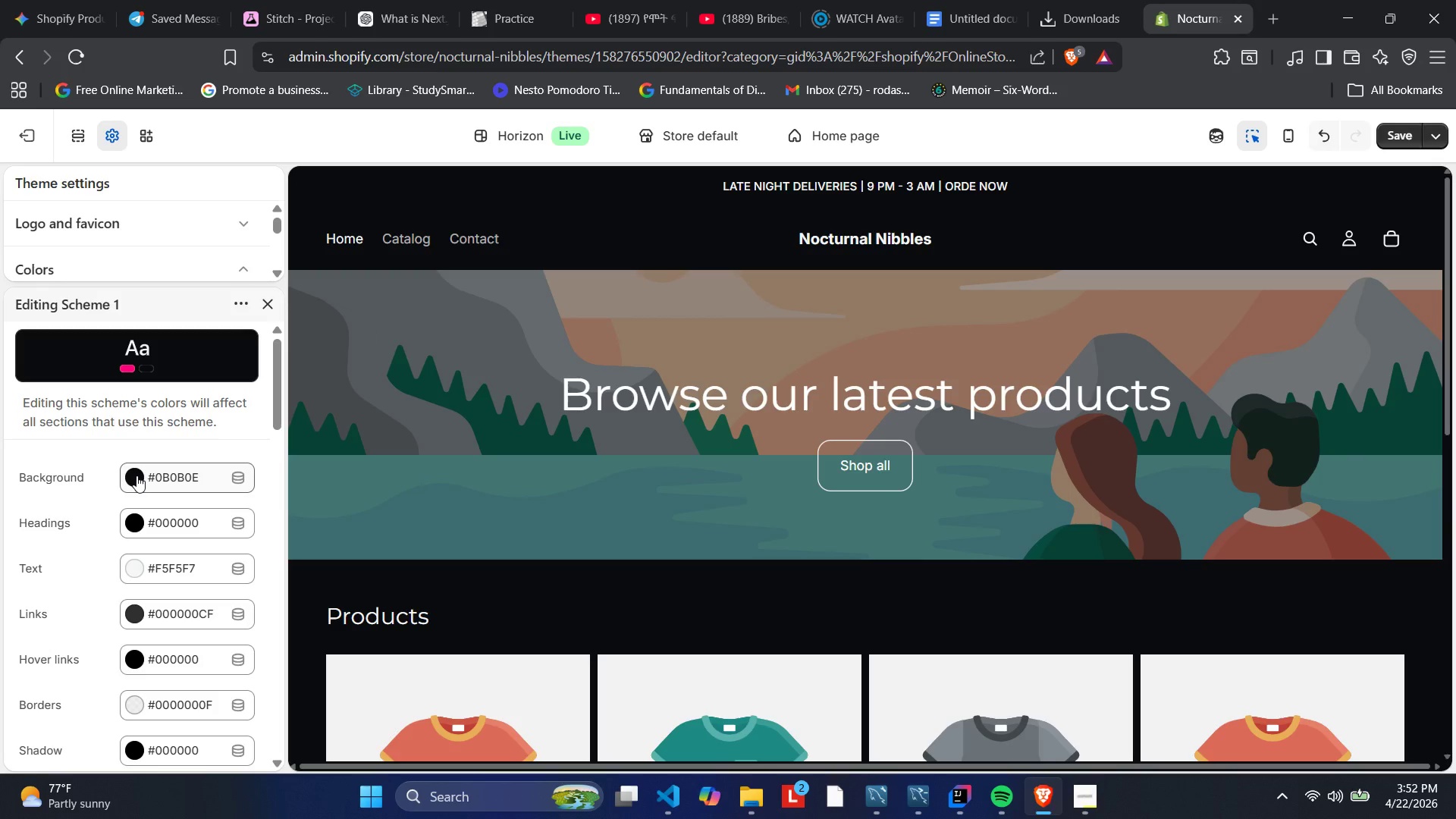 
scroll: coordinate [136, 475], scroll_direction: up, amount: 1.0
 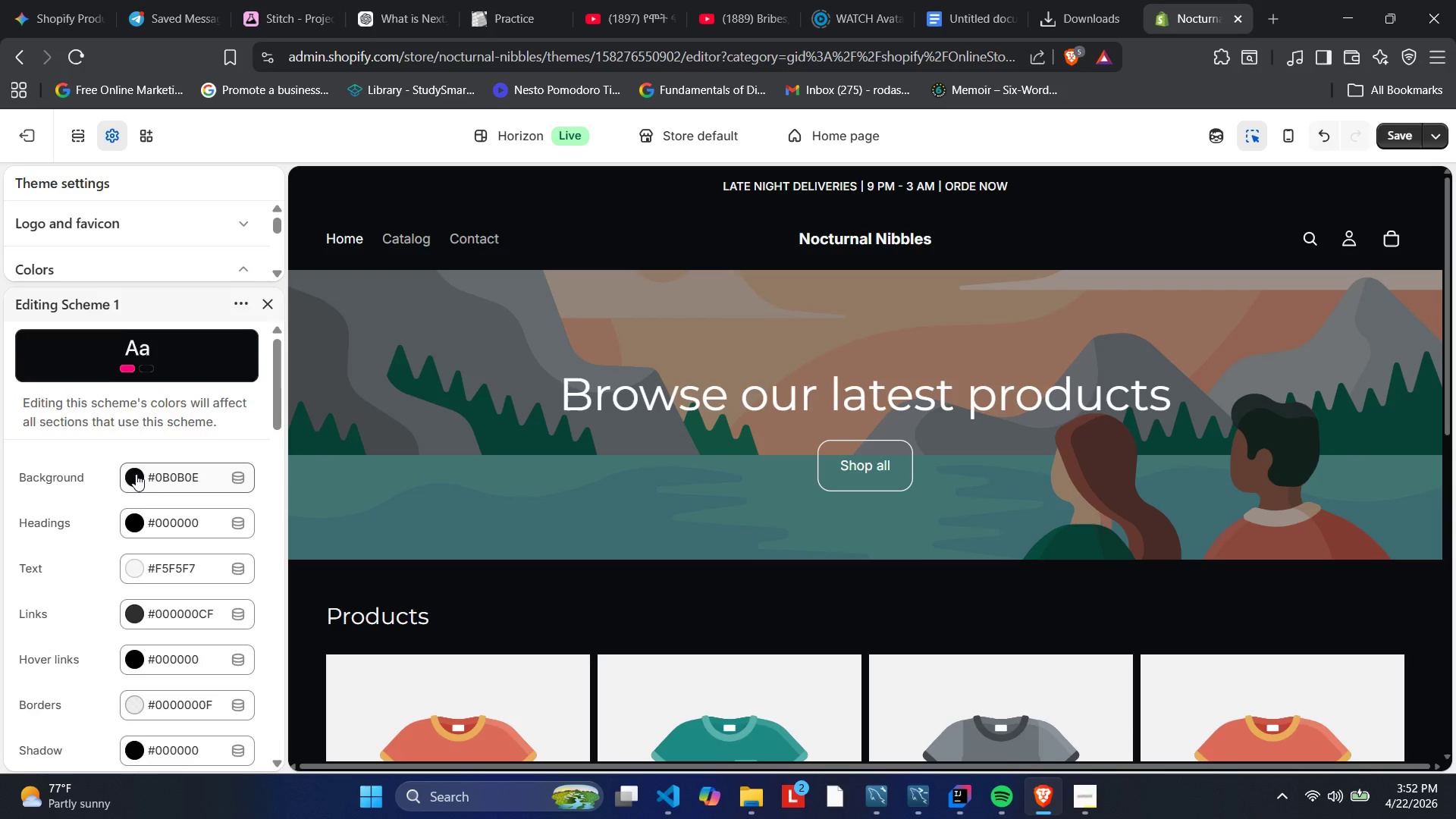 
scroll: coordinate [134, 472], scroll_direction: down, amount: 3.0
 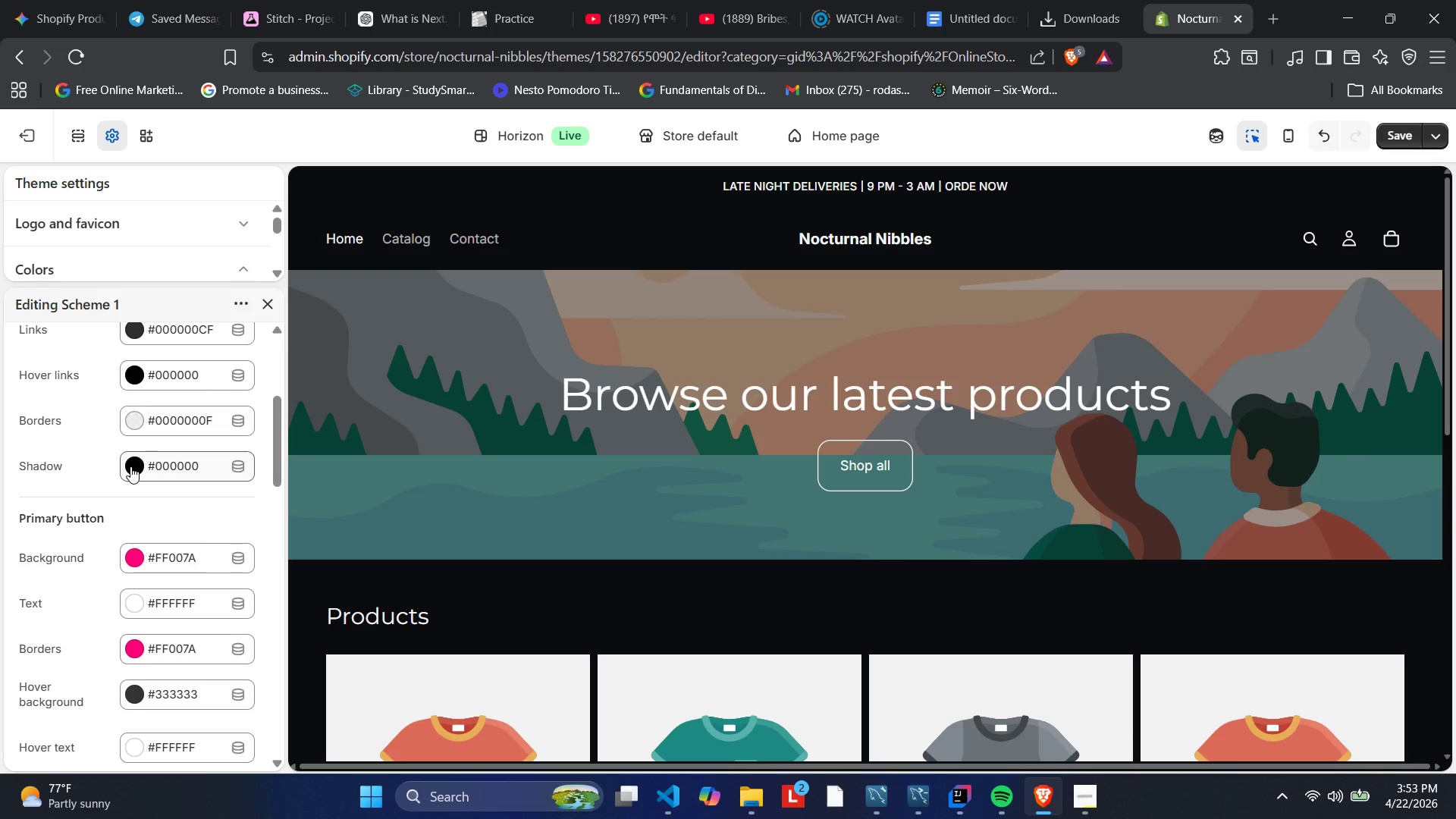 
wait(7.38)
 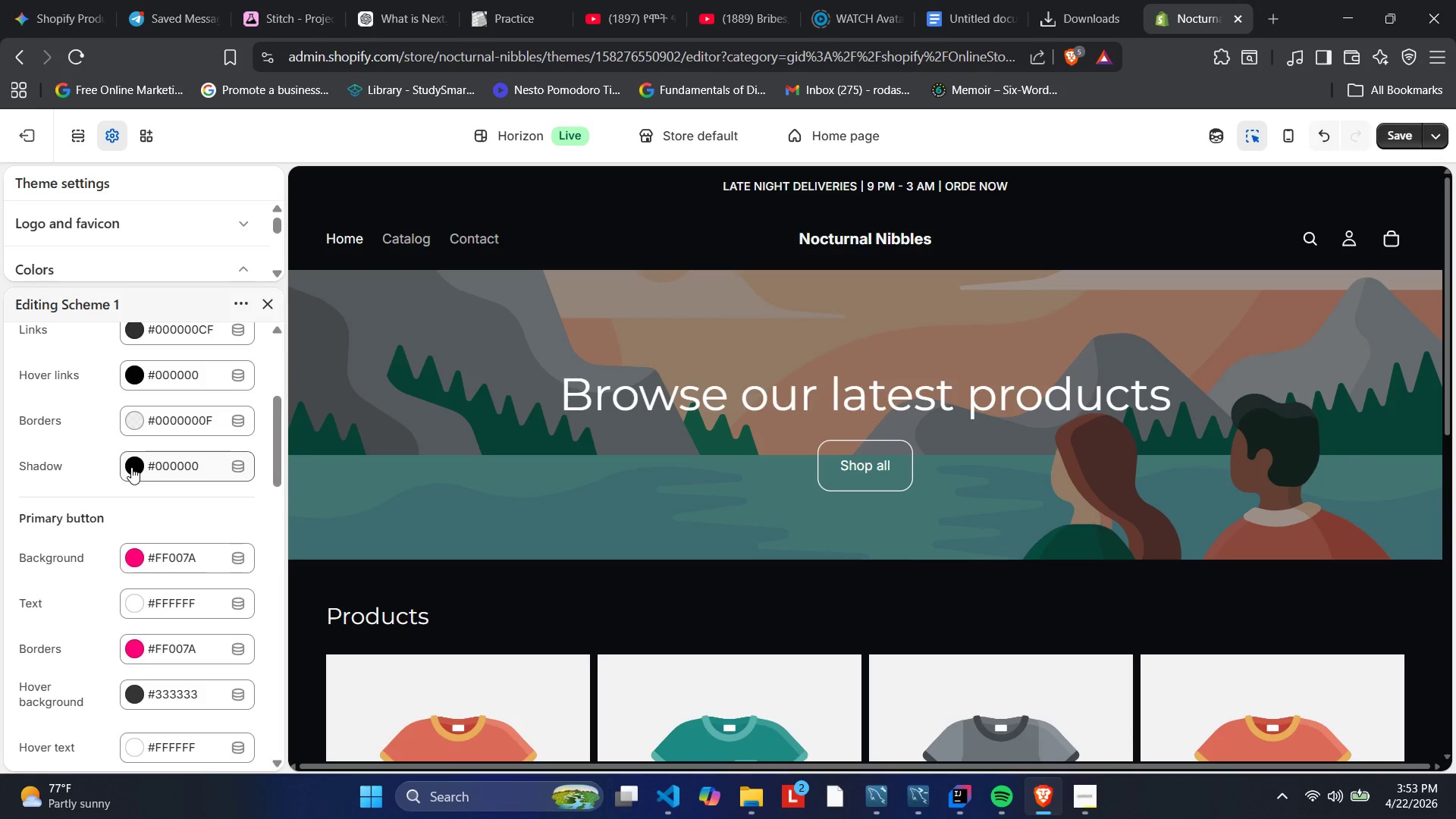 
left_click([190, 555])
 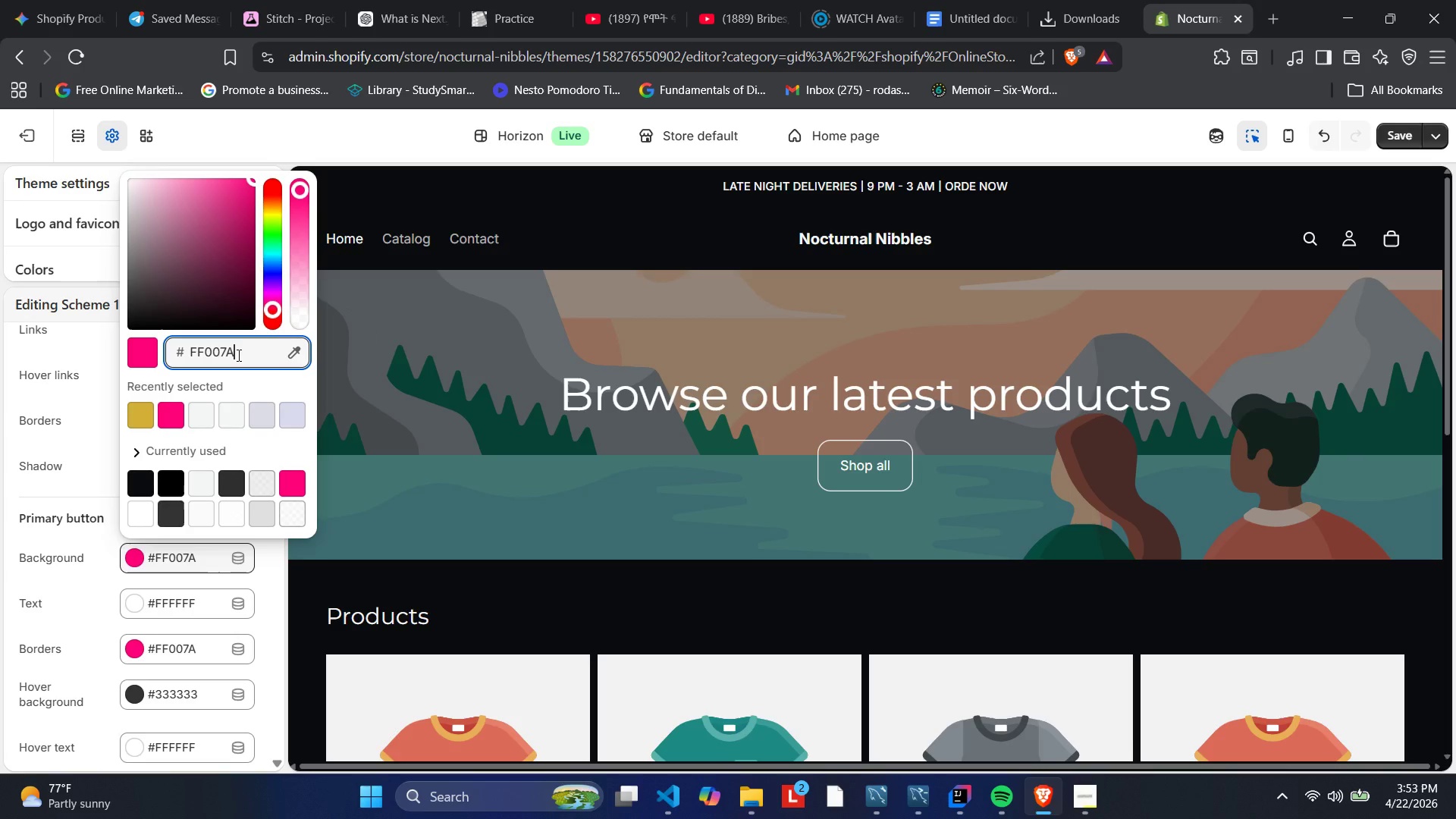 
left_click_drag(start_coordinate=[237, 354], to_coordinate=[184, 350])
 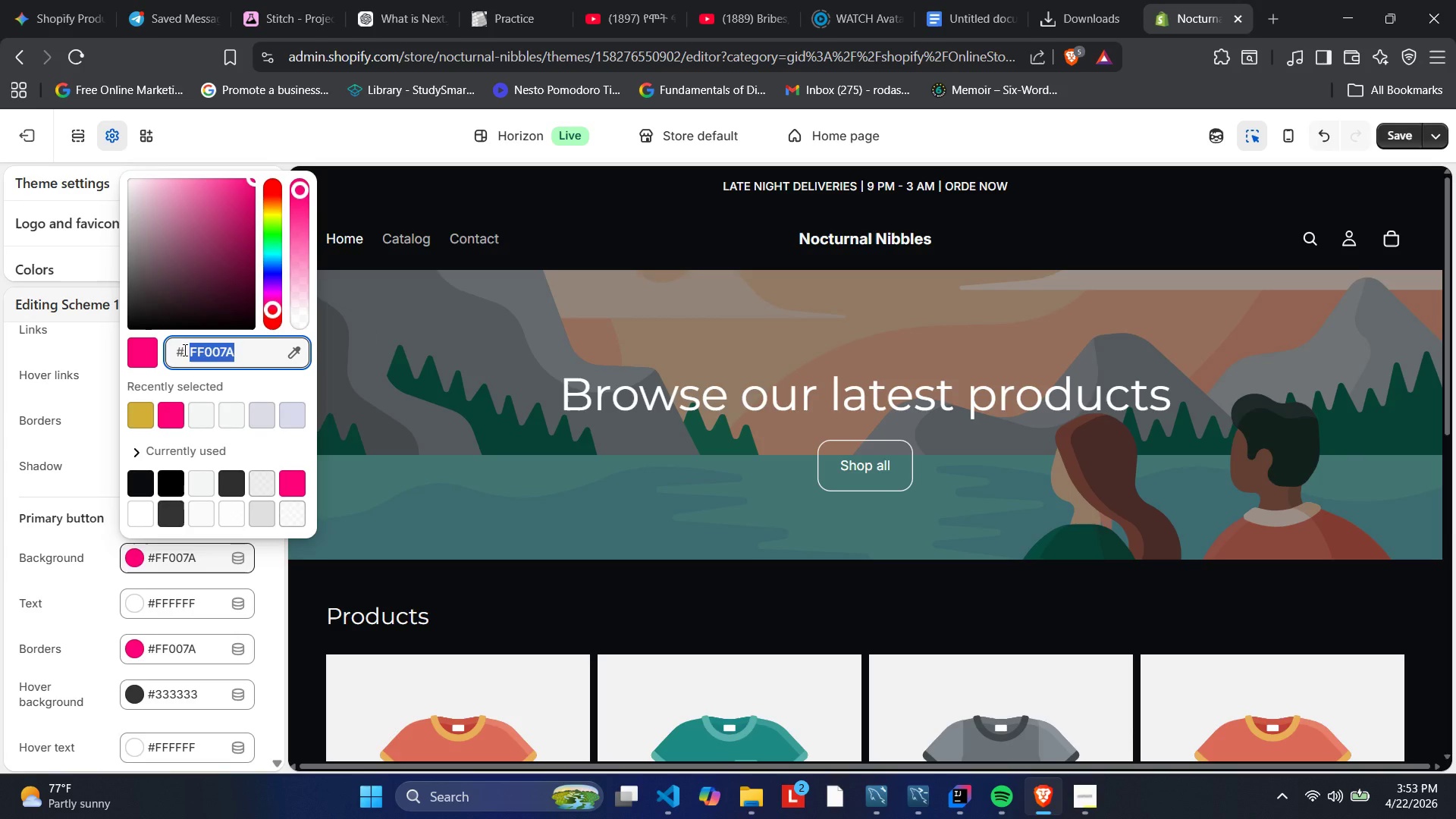 
key(Control+C)
 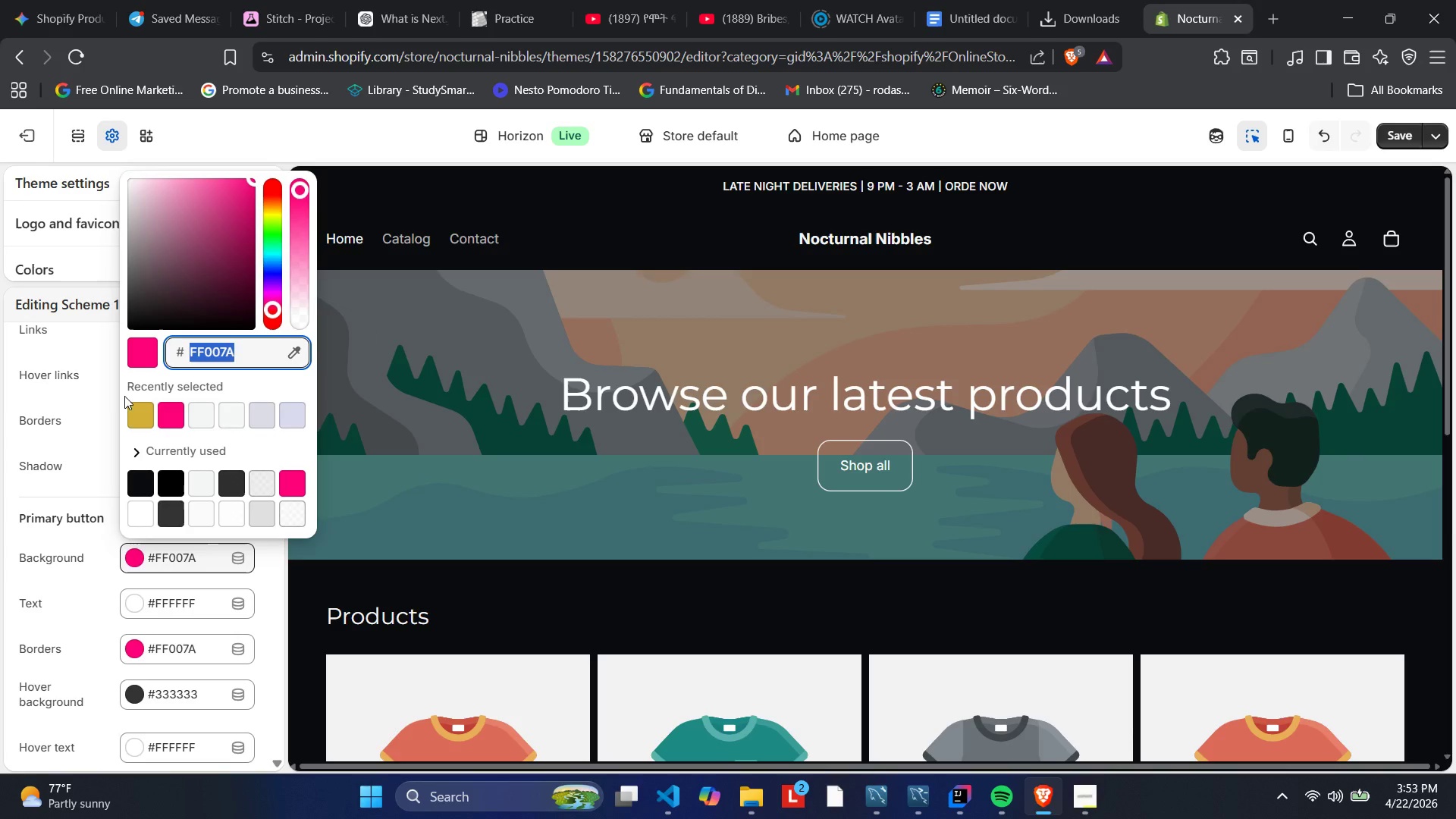 
left_click_drag(start_coordinate=[27, 413], to_coordinate=[34, 412])
 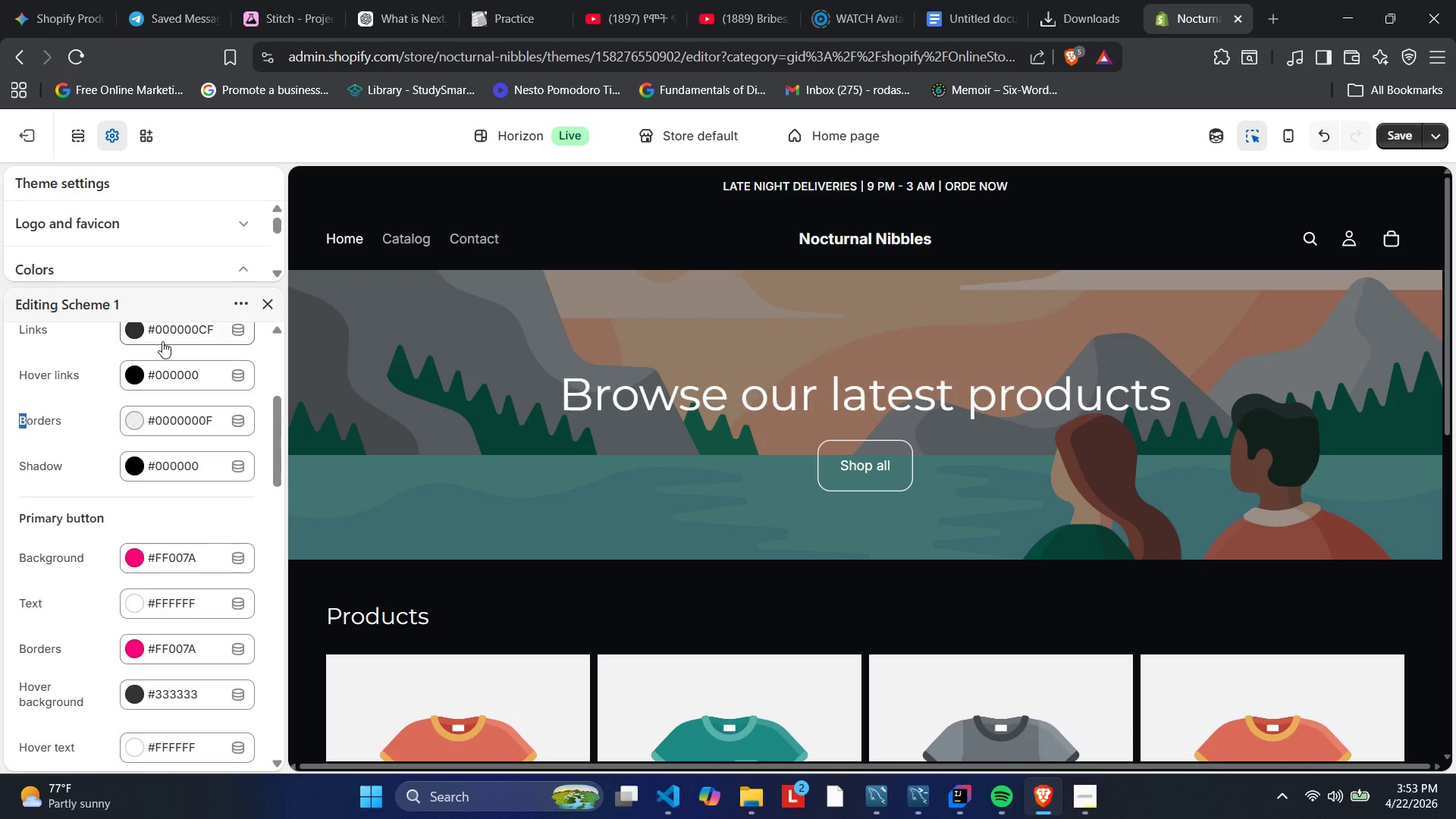 
left_click([162, 341])
 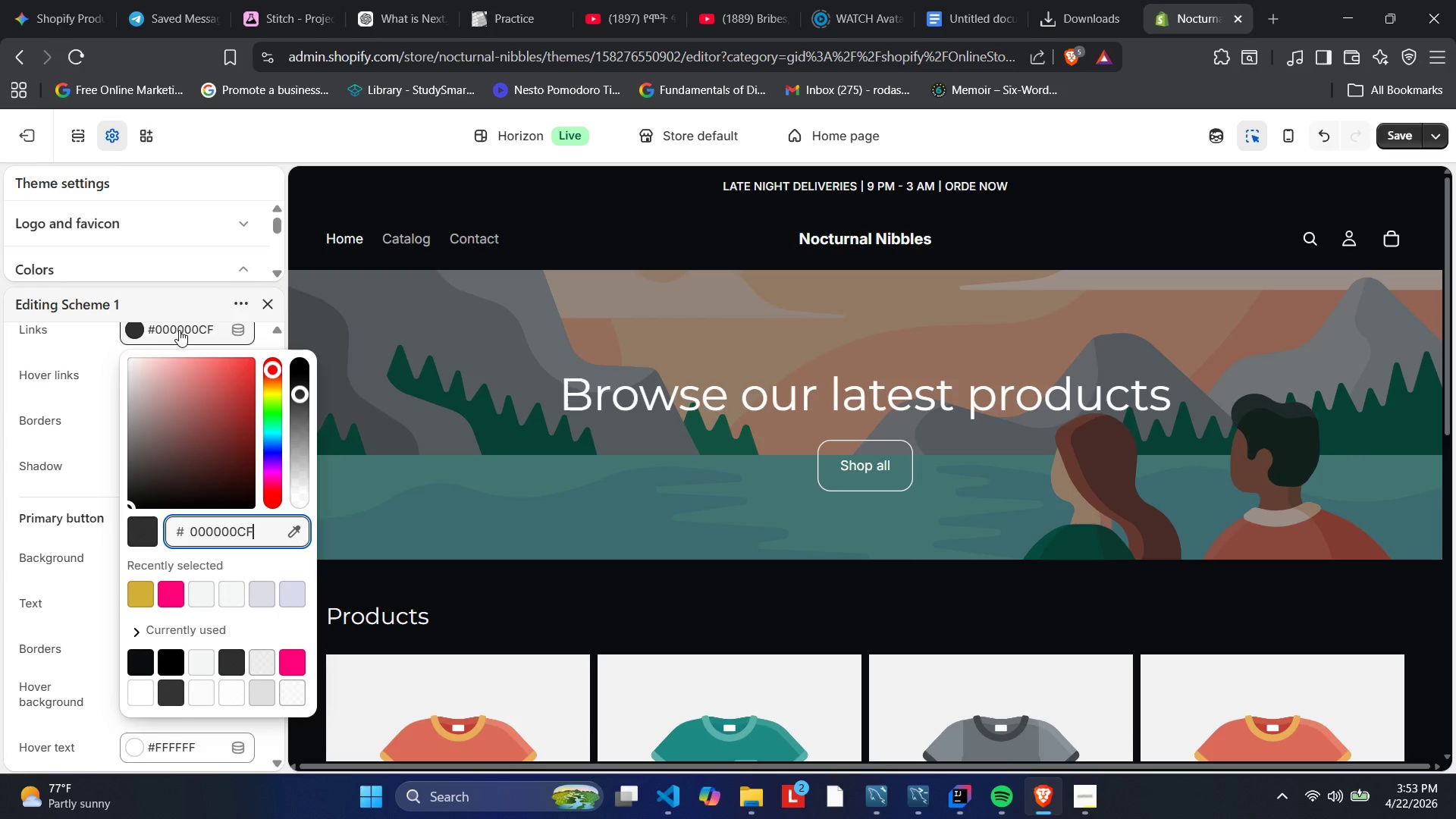 
scroll: coordinate [179, 330], scroll_direction: up, amount: 2.0
 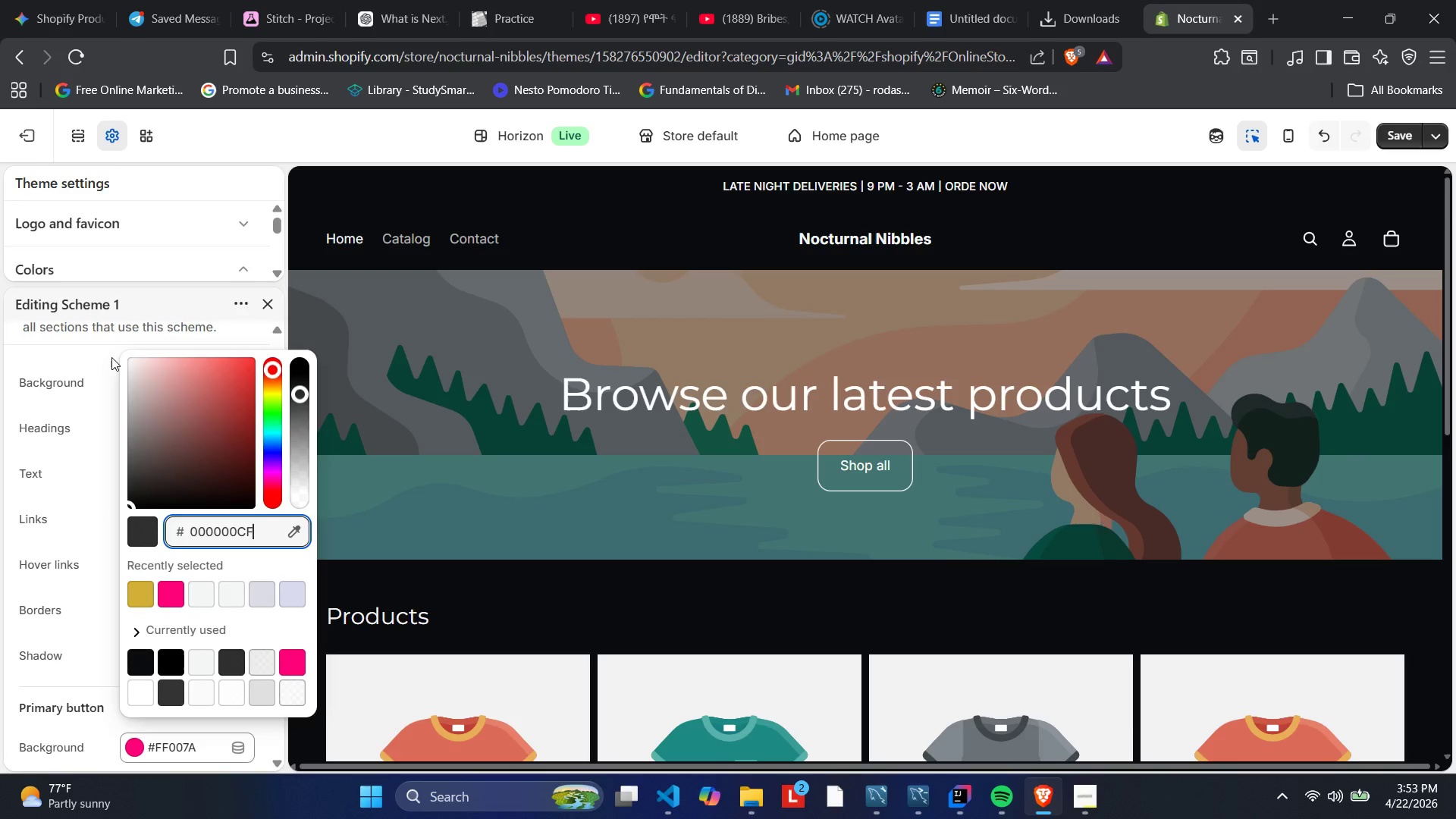 
left_click([111, 357])
 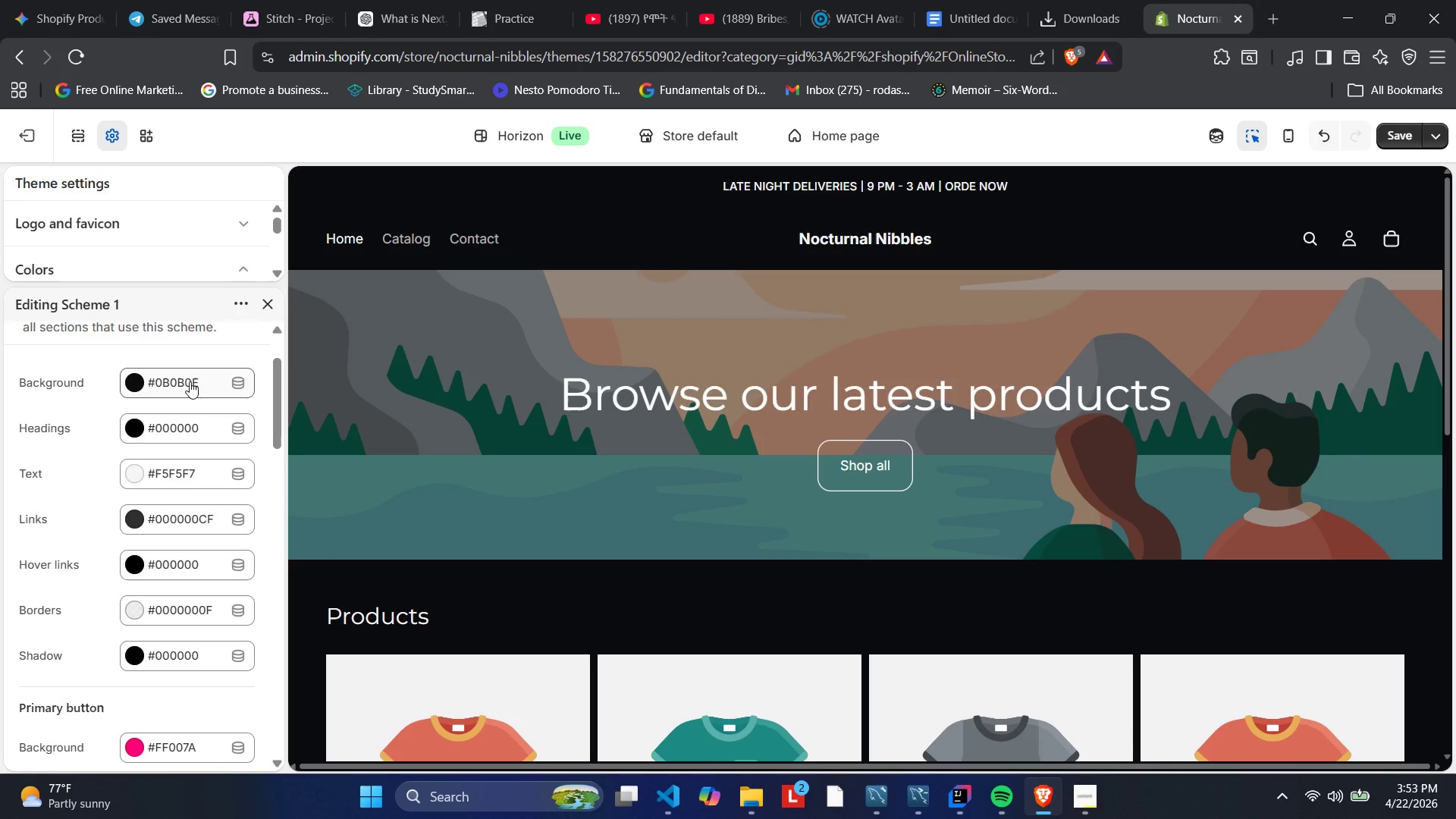 
left_click([190, 381])
 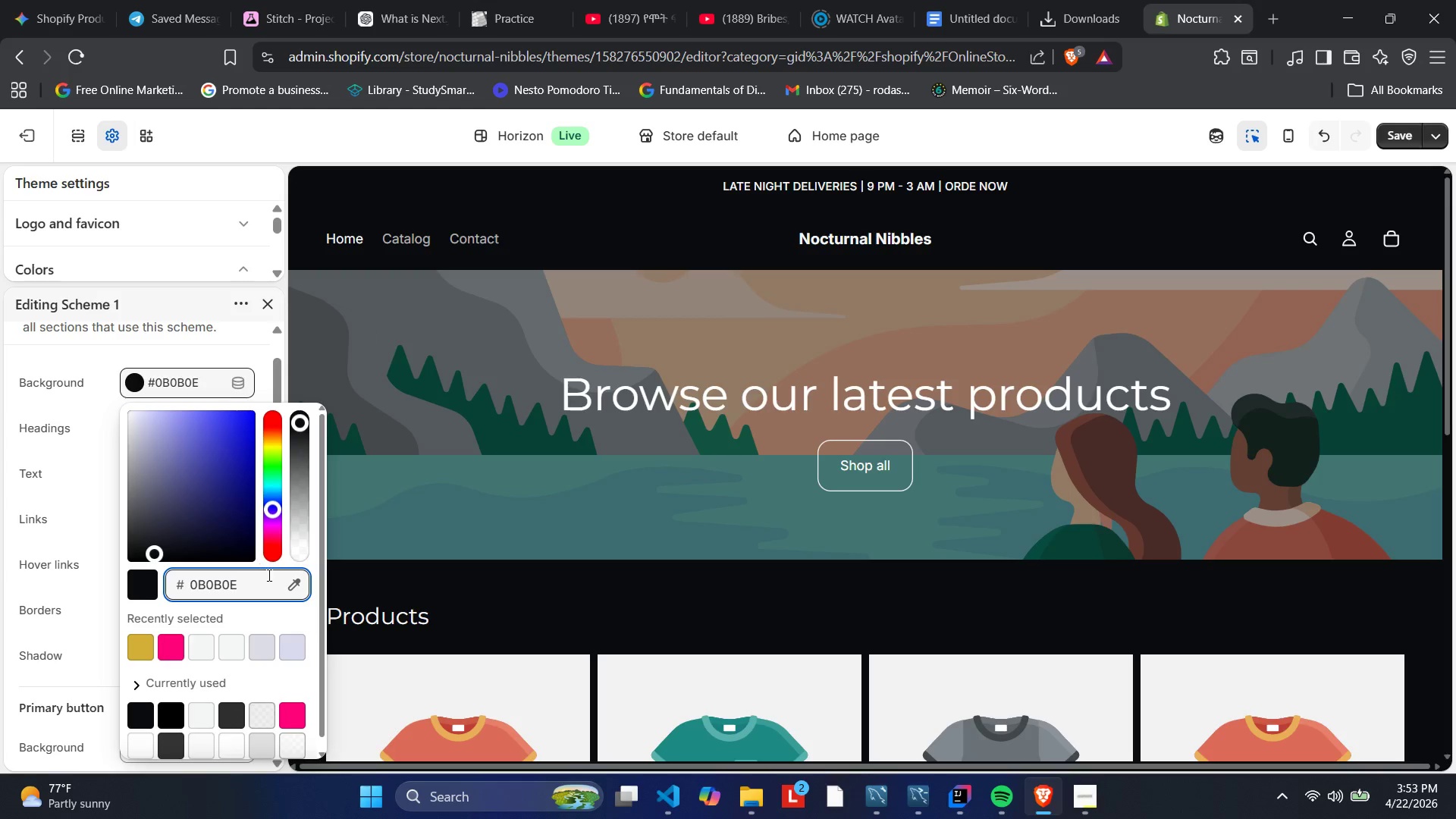 
left_click_drag(start_coordinate=[246, 579], to_coordinate=[167, 567])
 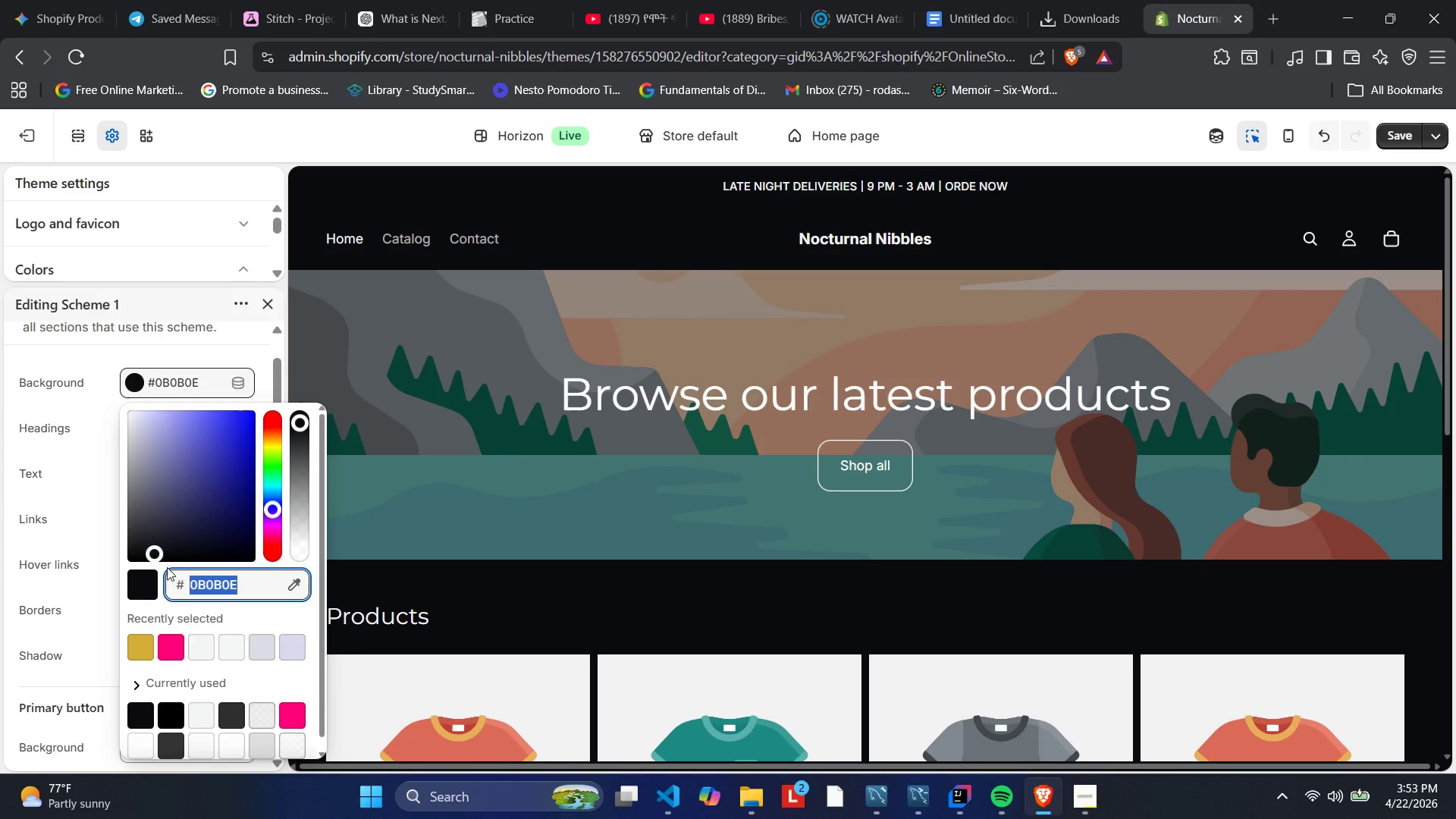 
key(Control+V)
 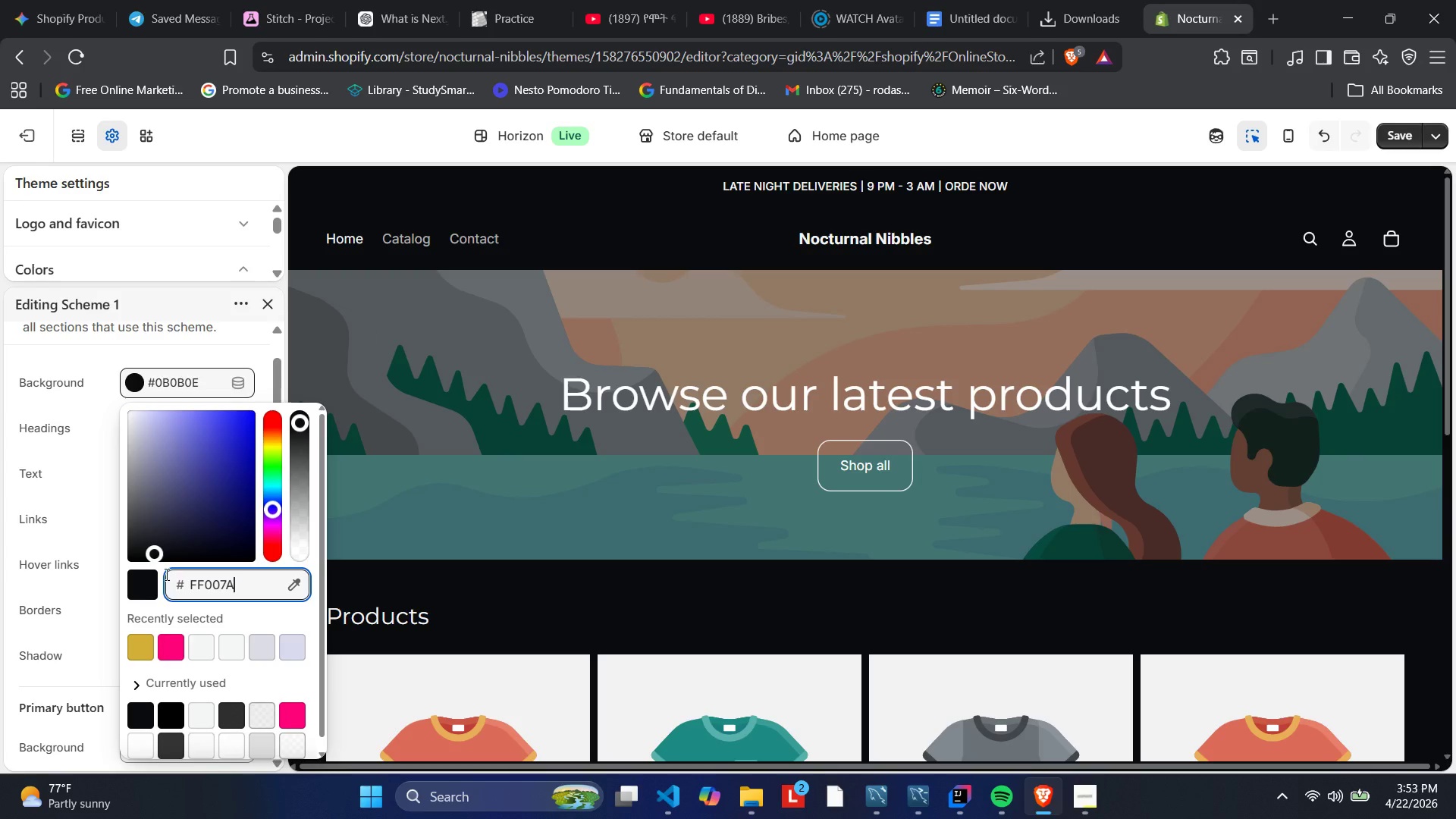 
left_click([158, 581])
 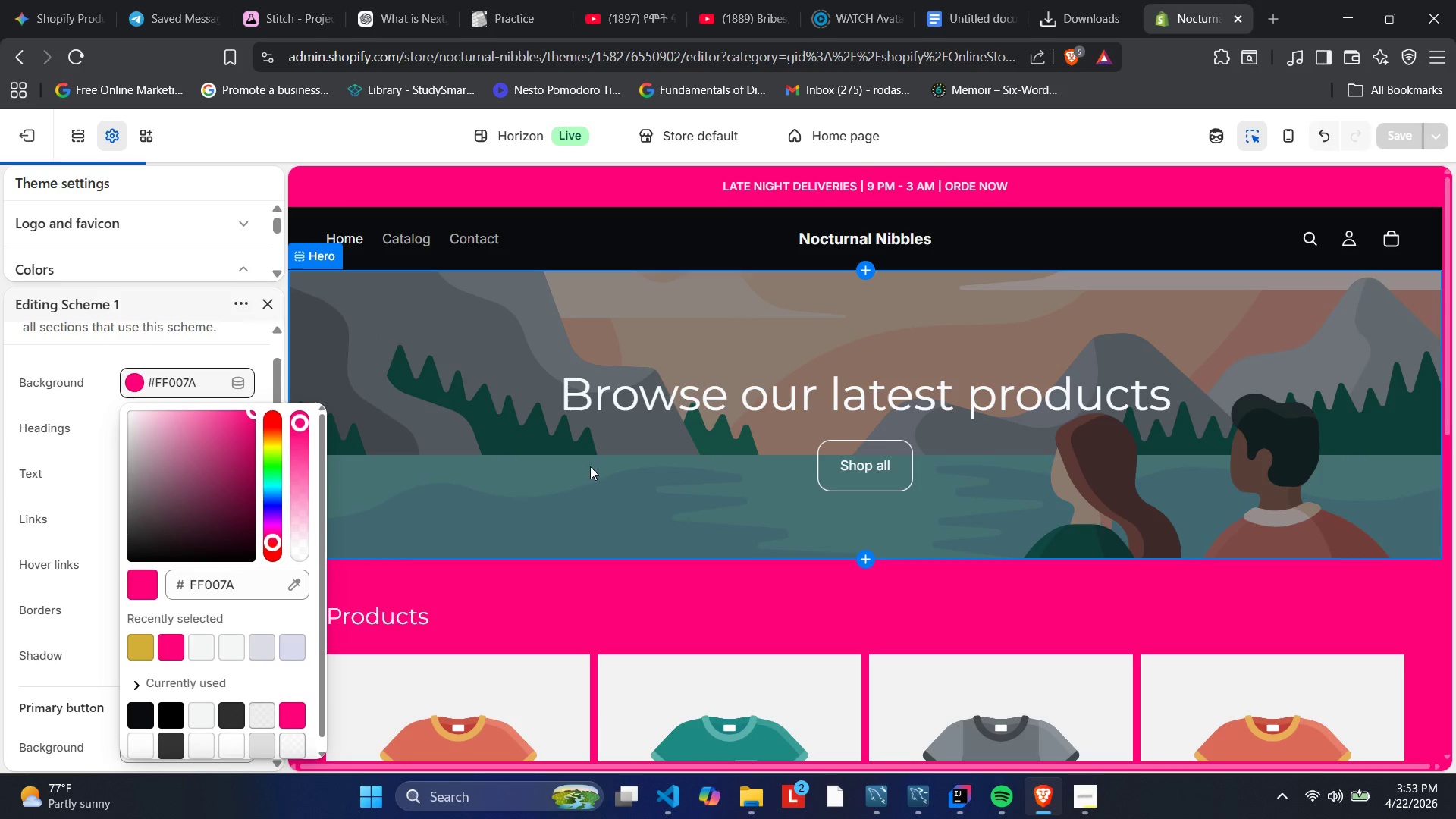 
scroll: coordinate [650, 432], scroll_direction: down, amount: 5.0
 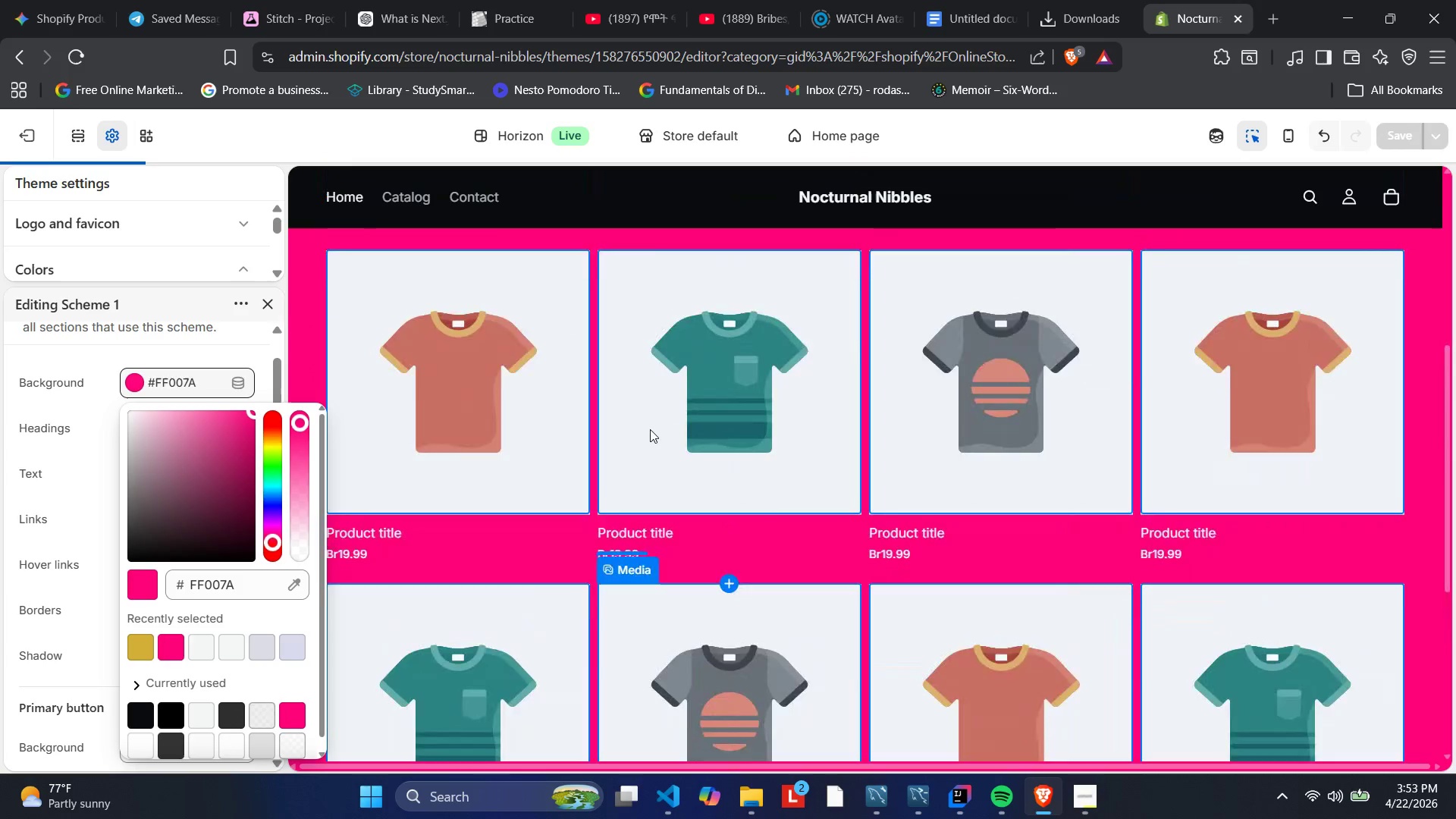 
scroll: coordinate [650, 429], scroll_direction: up, amount: 5.0
 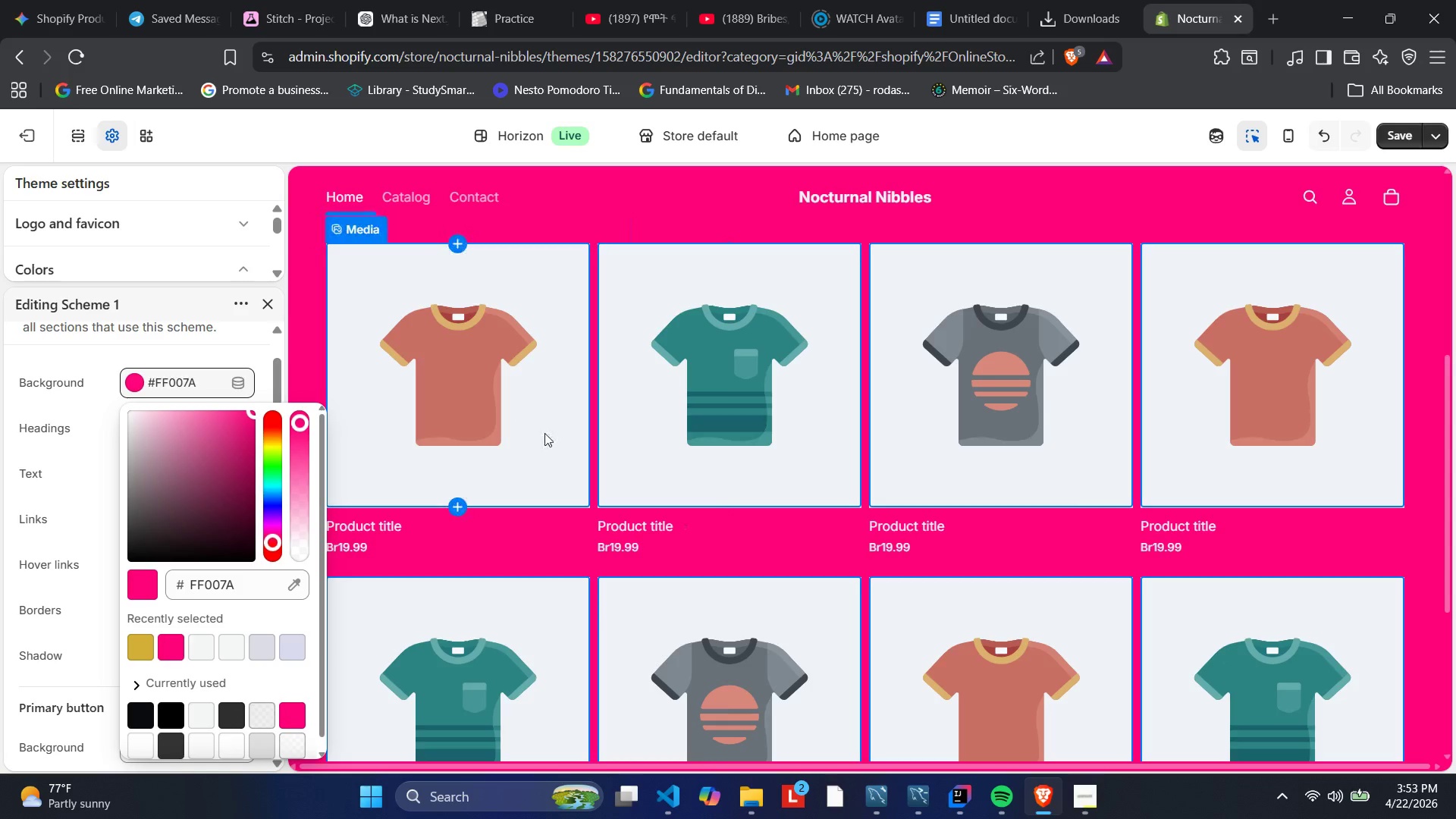 
scroll: coordinate [544, 433], scroll_direction: down, amount: 1.0
 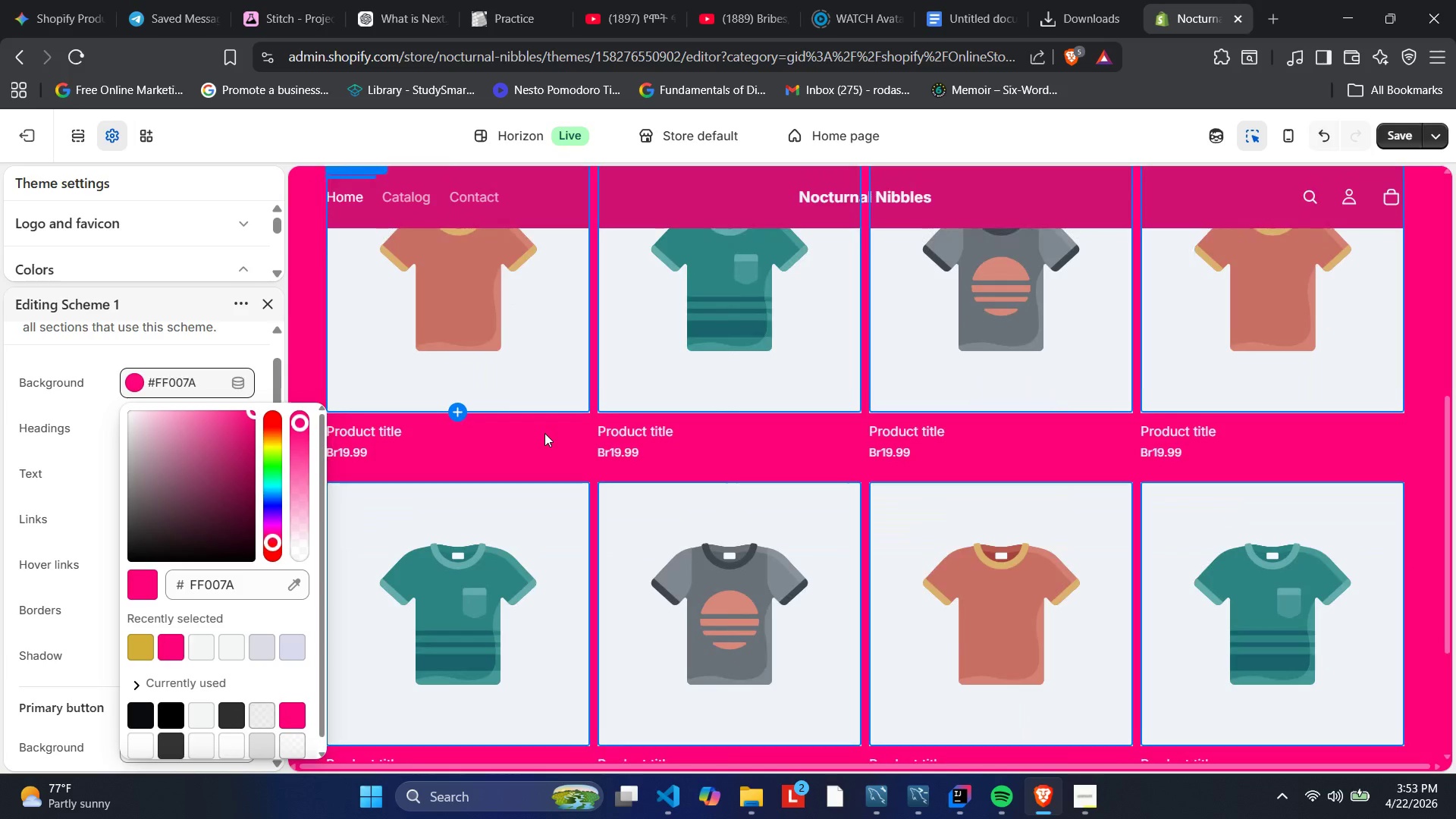 
scroll: coordinate [544, 433], scroll_direction: up, amount: 3.0
 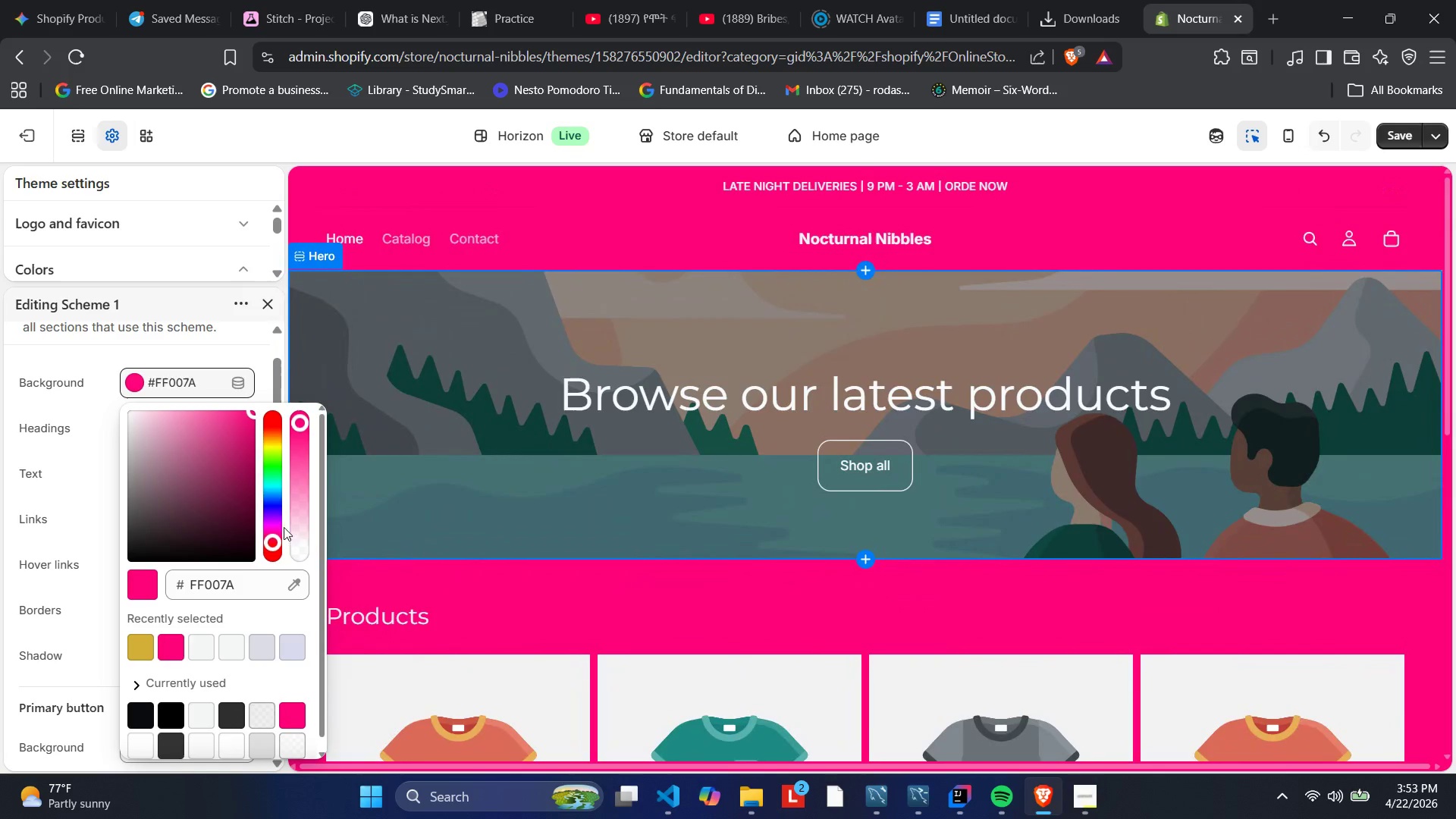 
key(Control+Z)
 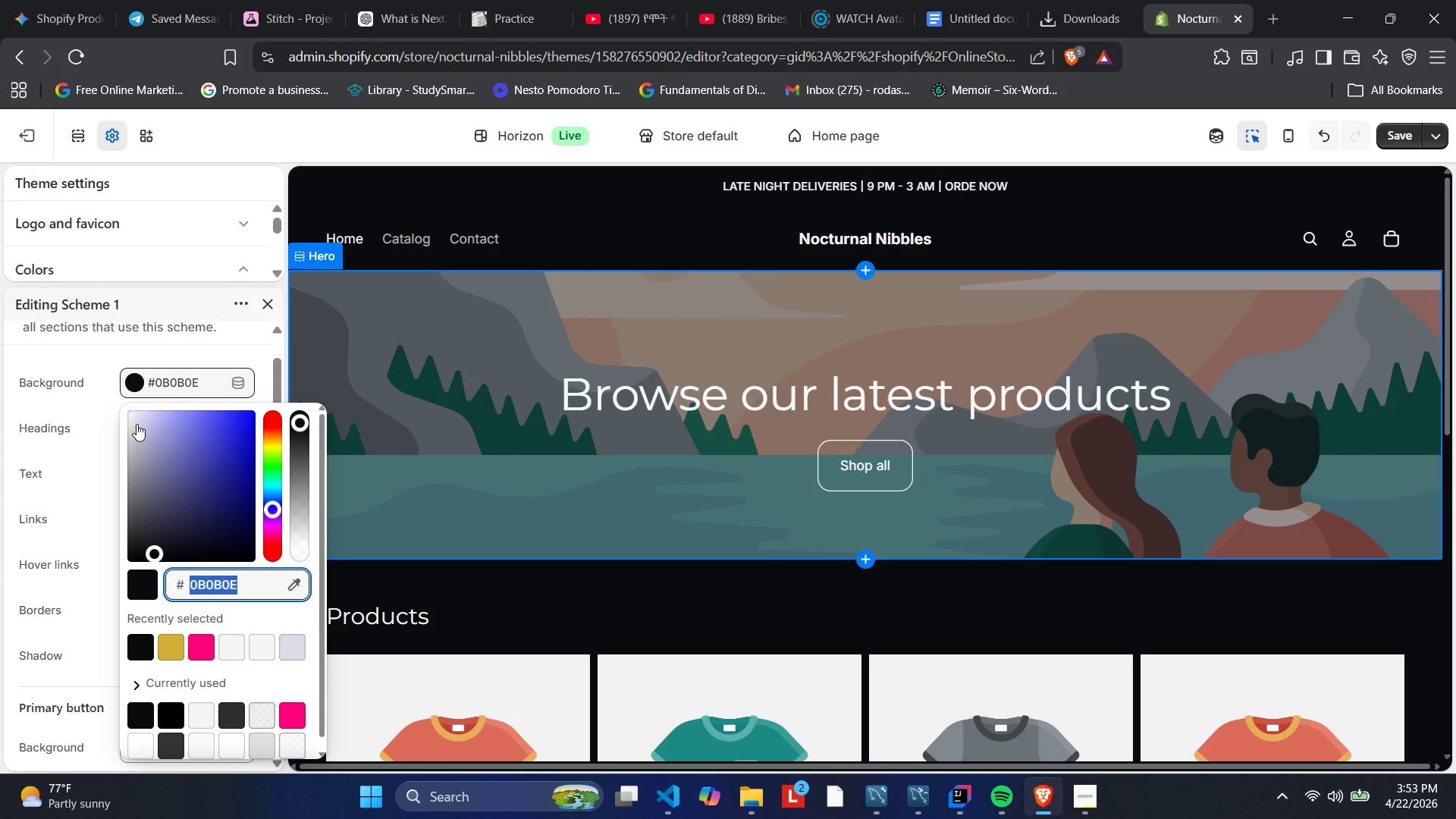 
wait(15.91)
 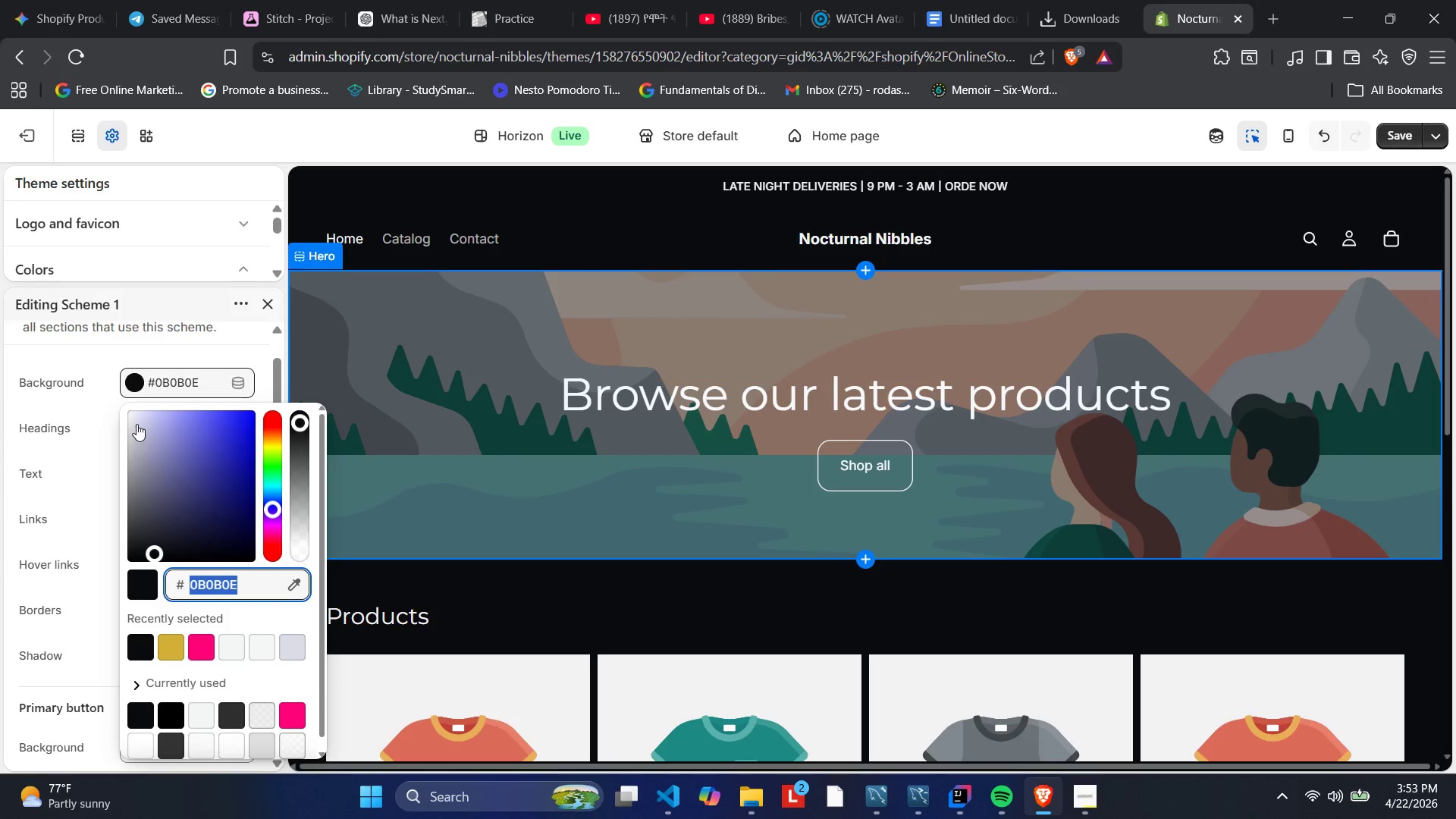 
left_click([268, 298])
 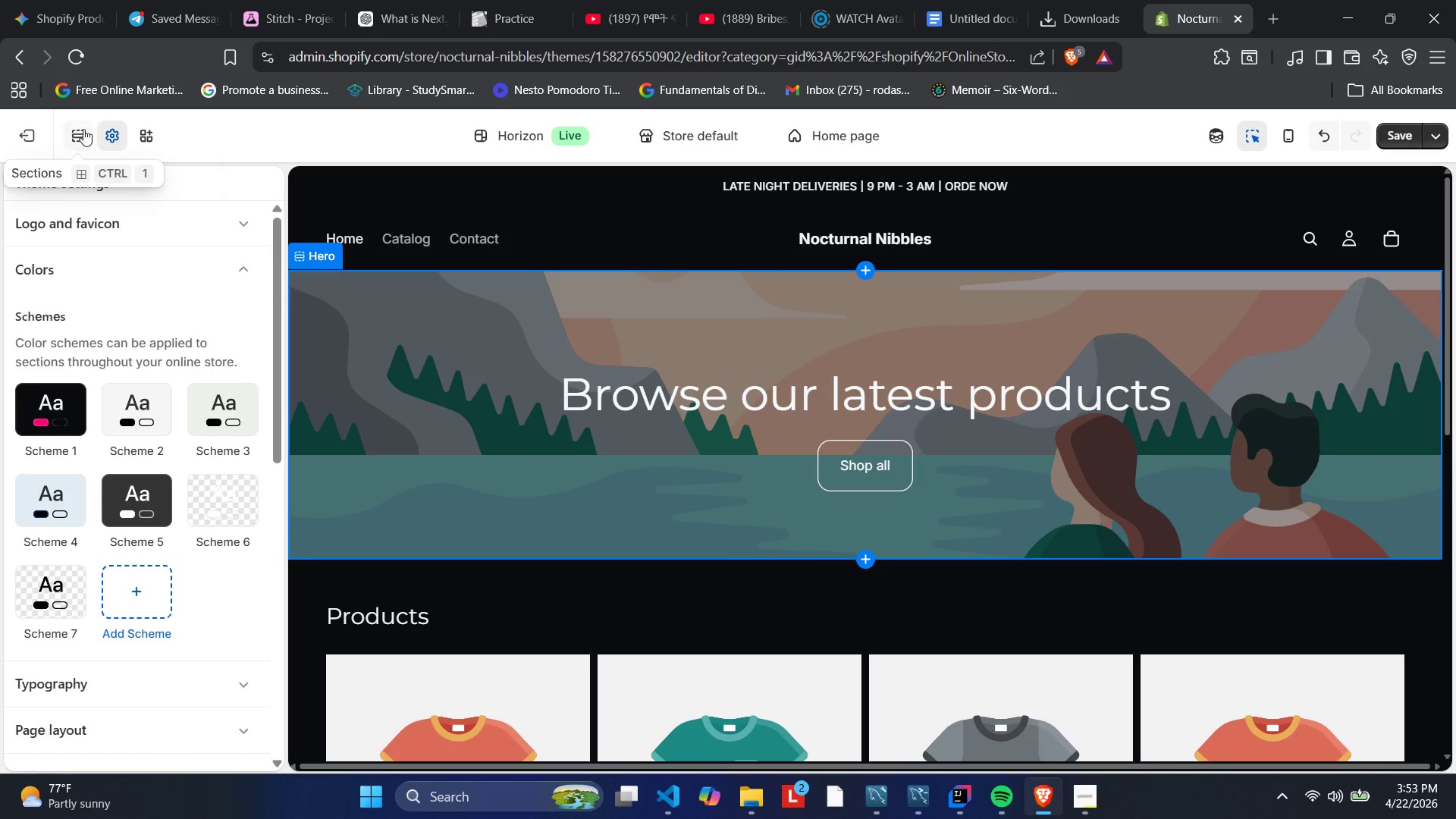 
left_click([83, 128])
 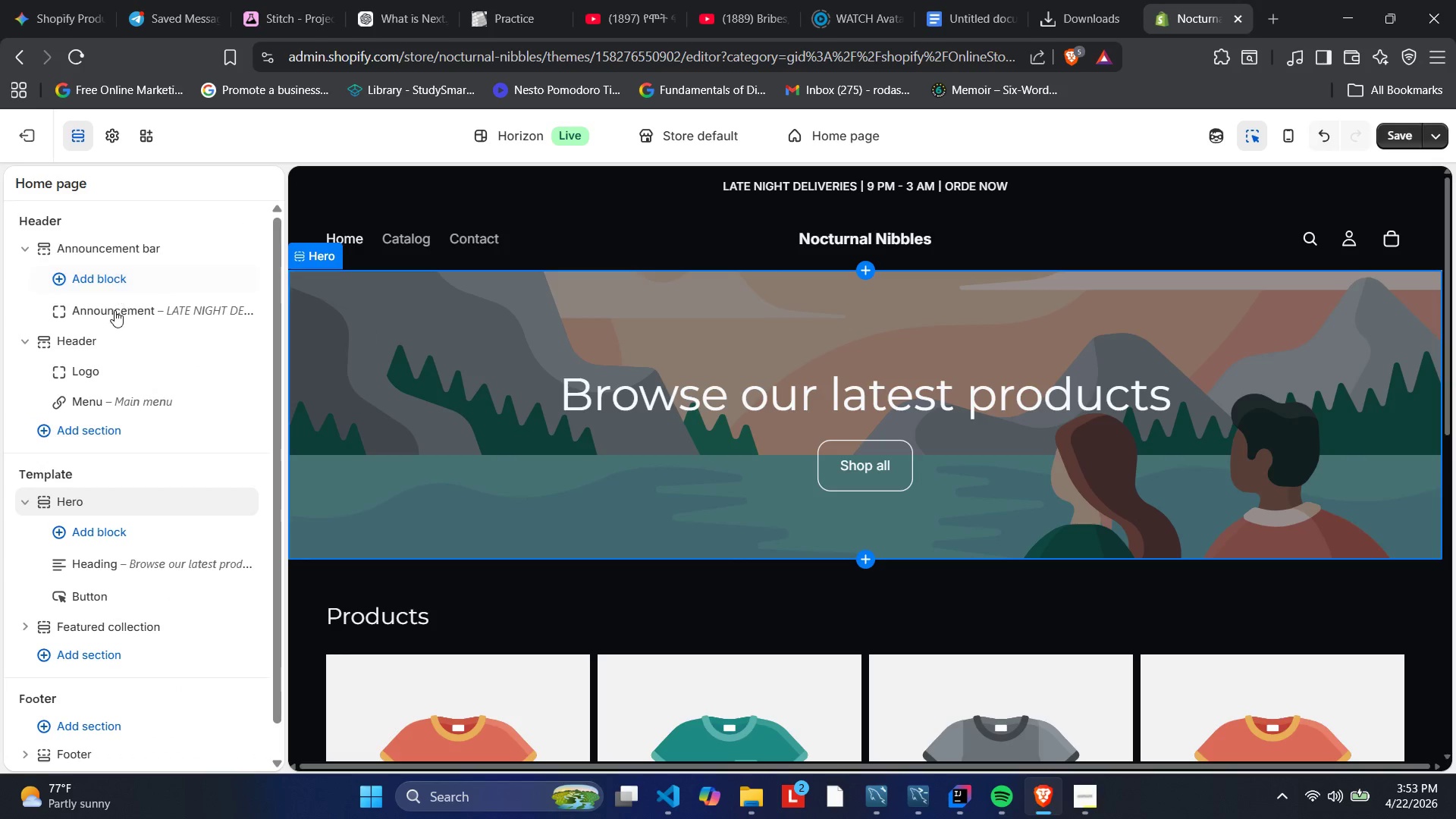 
left_click([111, 334])
 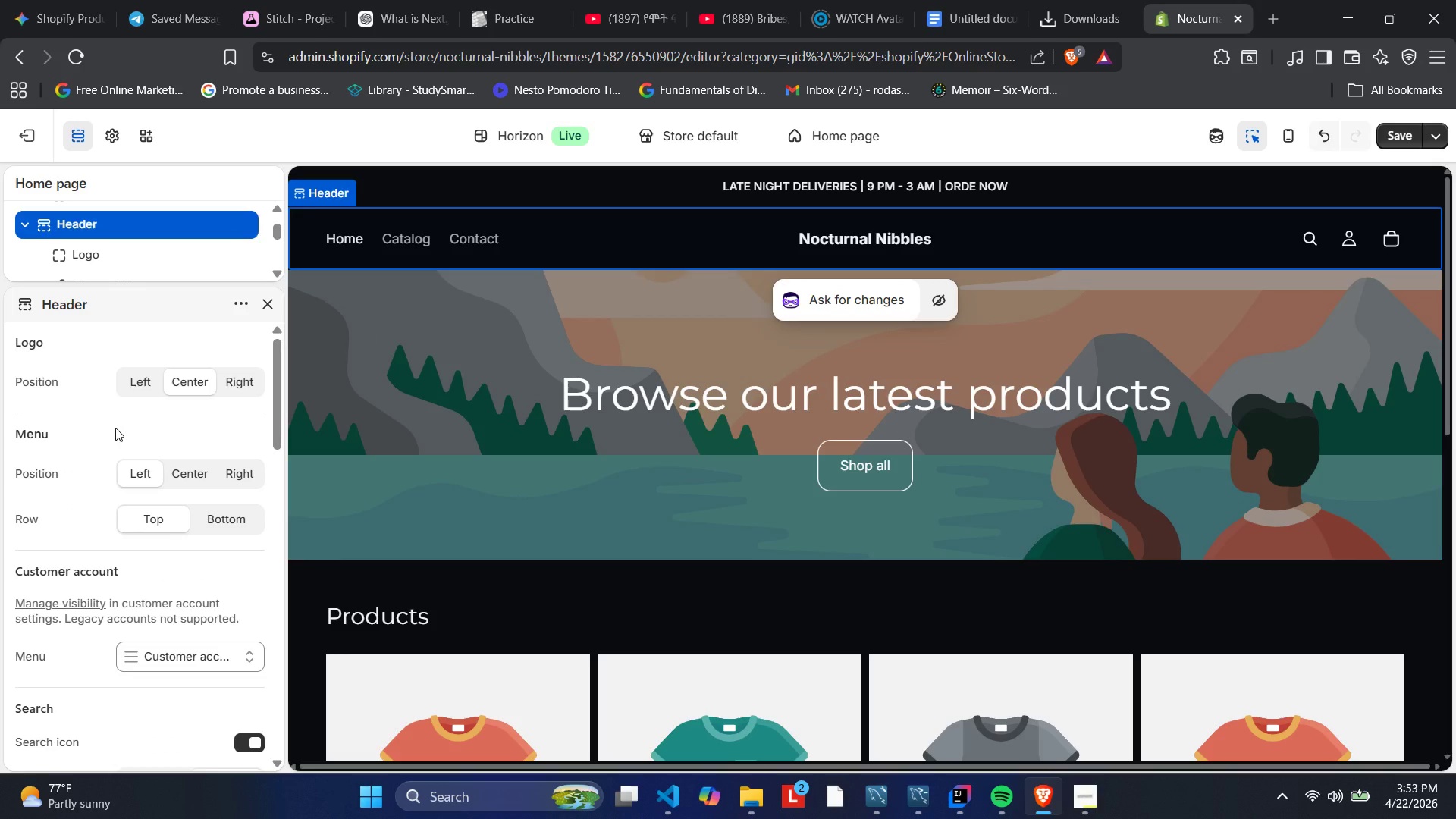 
scroll: coordinate [105, 399], scroll_direction: down, amount: 15.0
 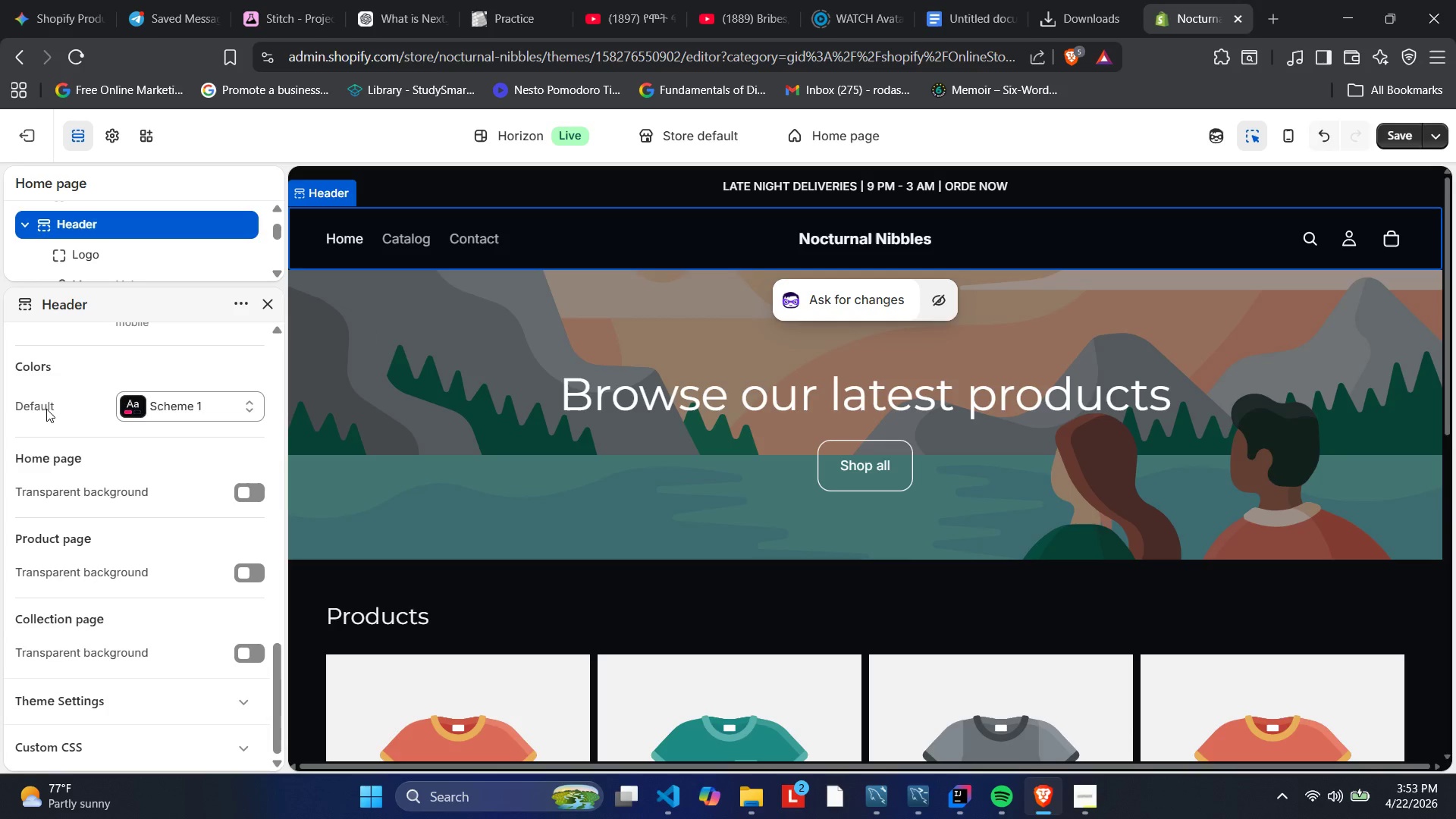 
scroll: coordinate [153, 409], scroll_direction: up, amount: 3.0
 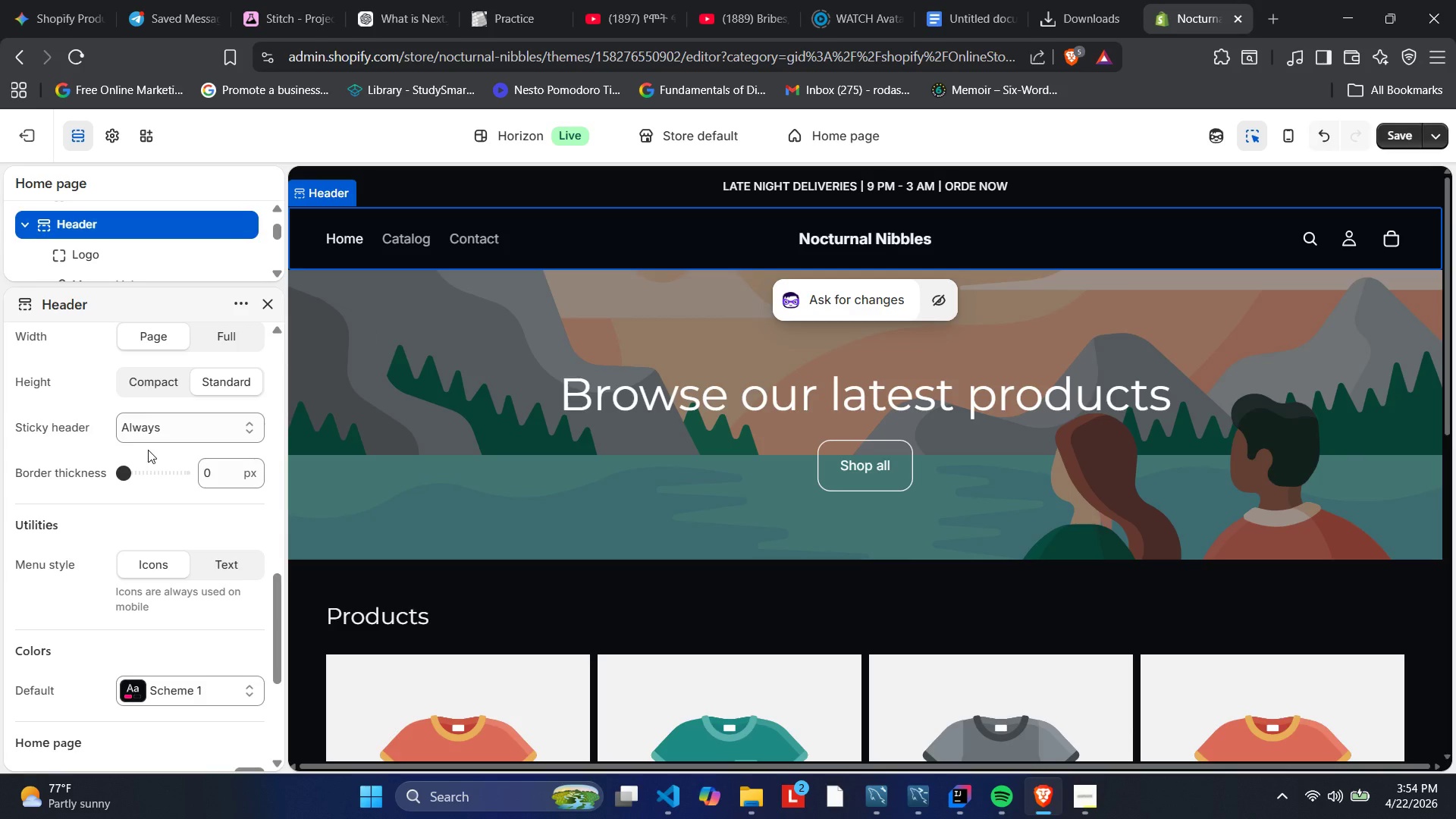 
wait(34.03)
 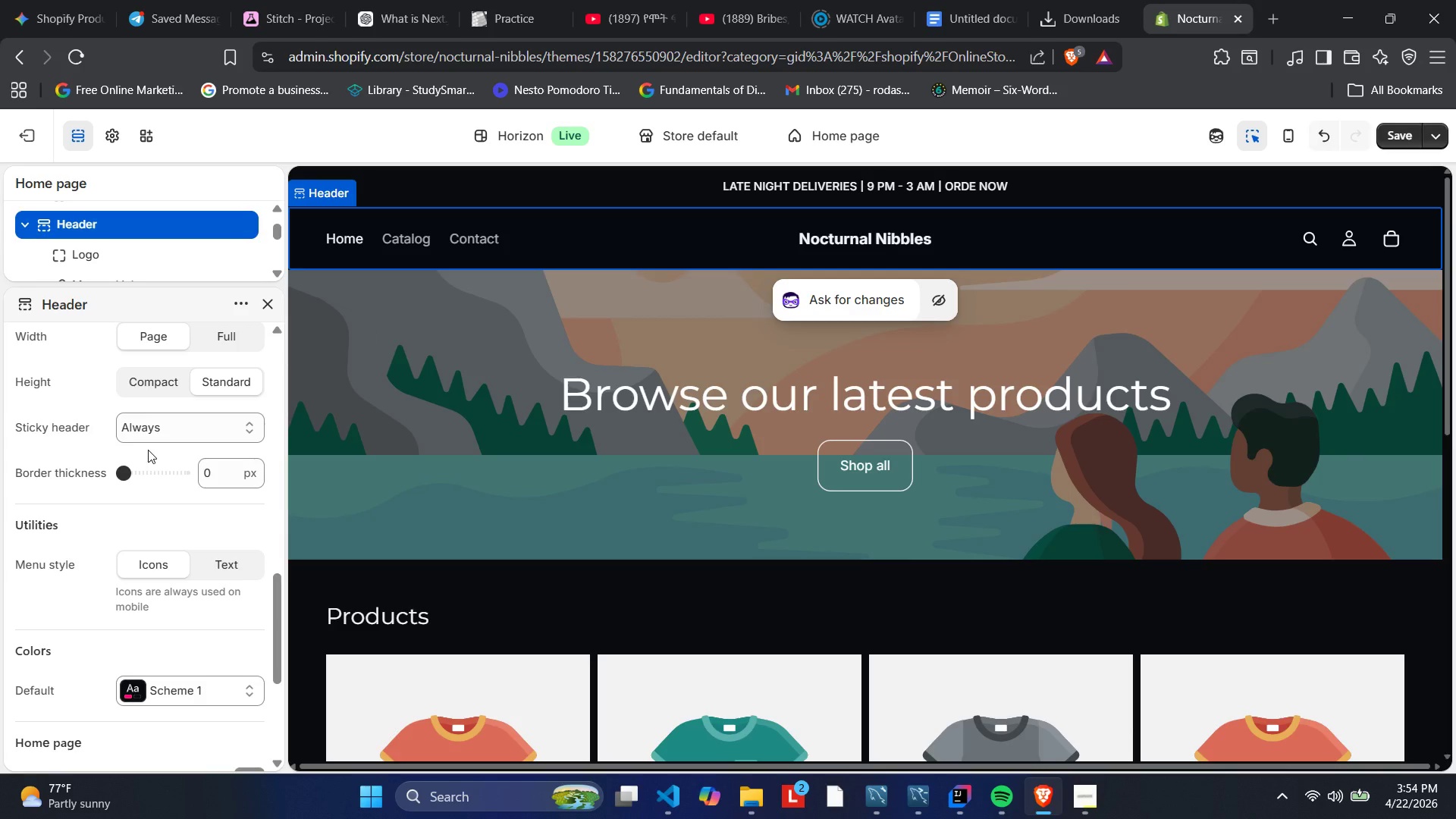 
scroll: coordinate [52, 645], scroll_direction: up, amount: 1.0
 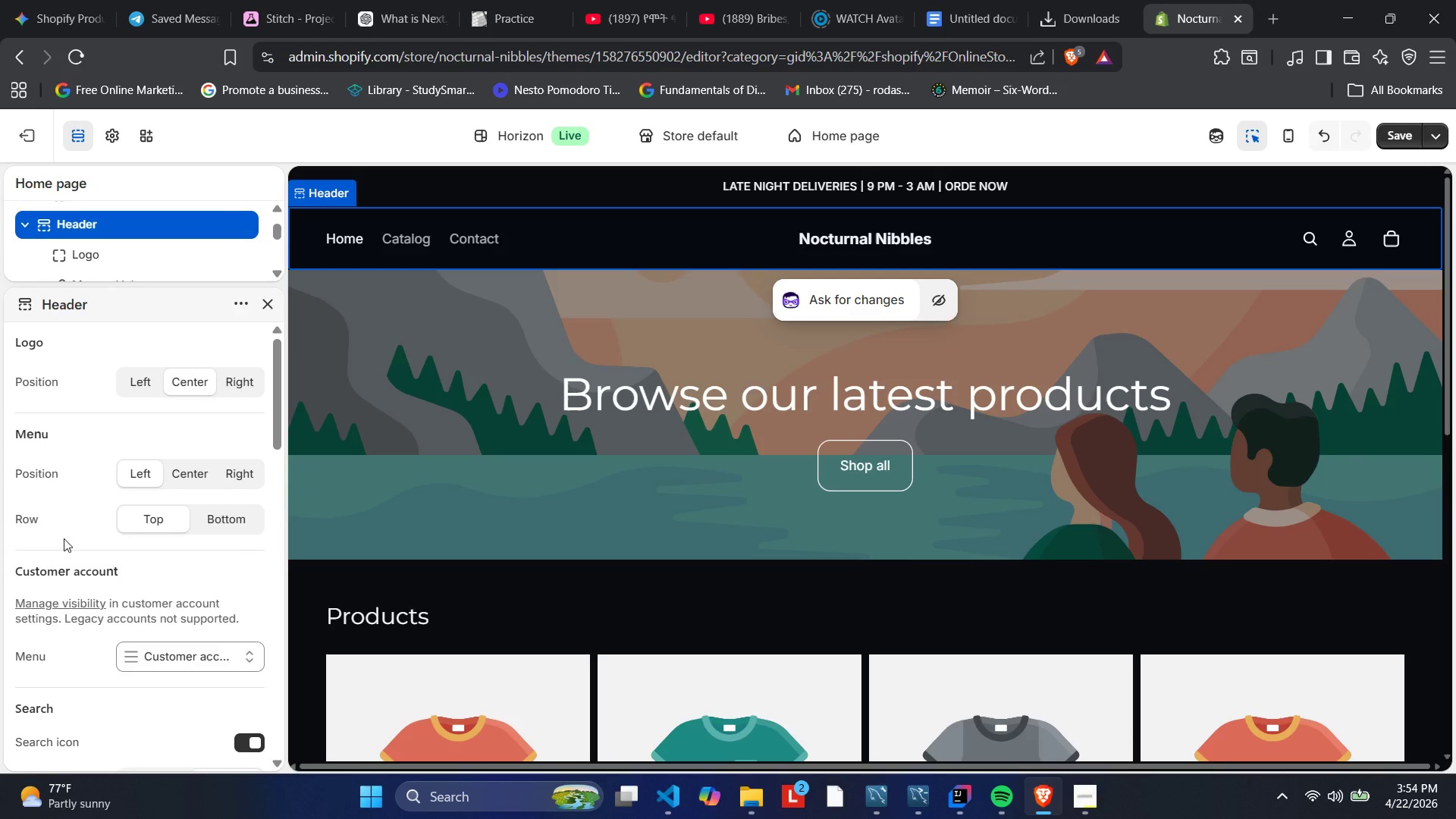 
wait(5.31)
 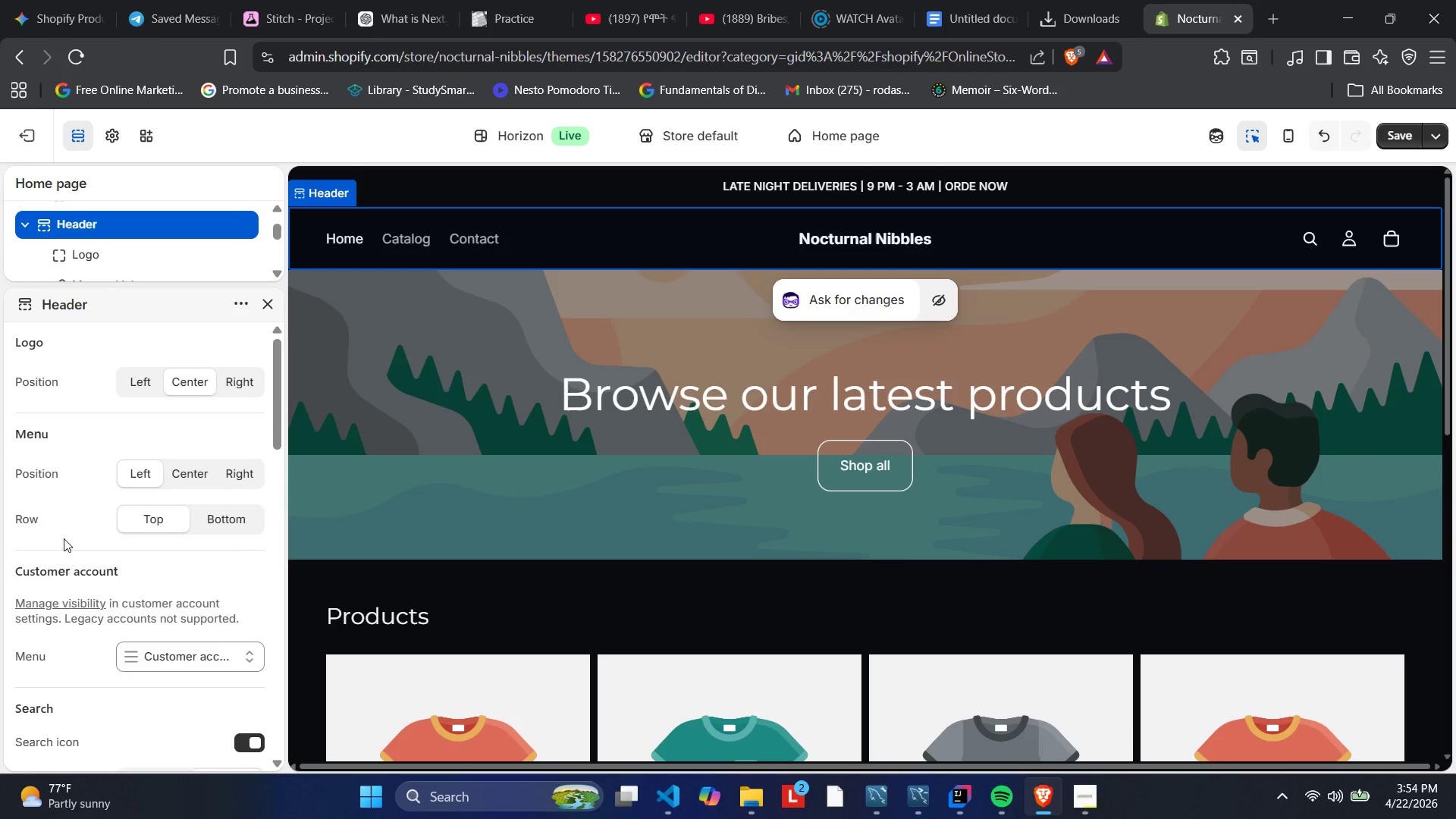 
scroll: coordinate [22, 387], scroll_direction: down, amount: 21.0
 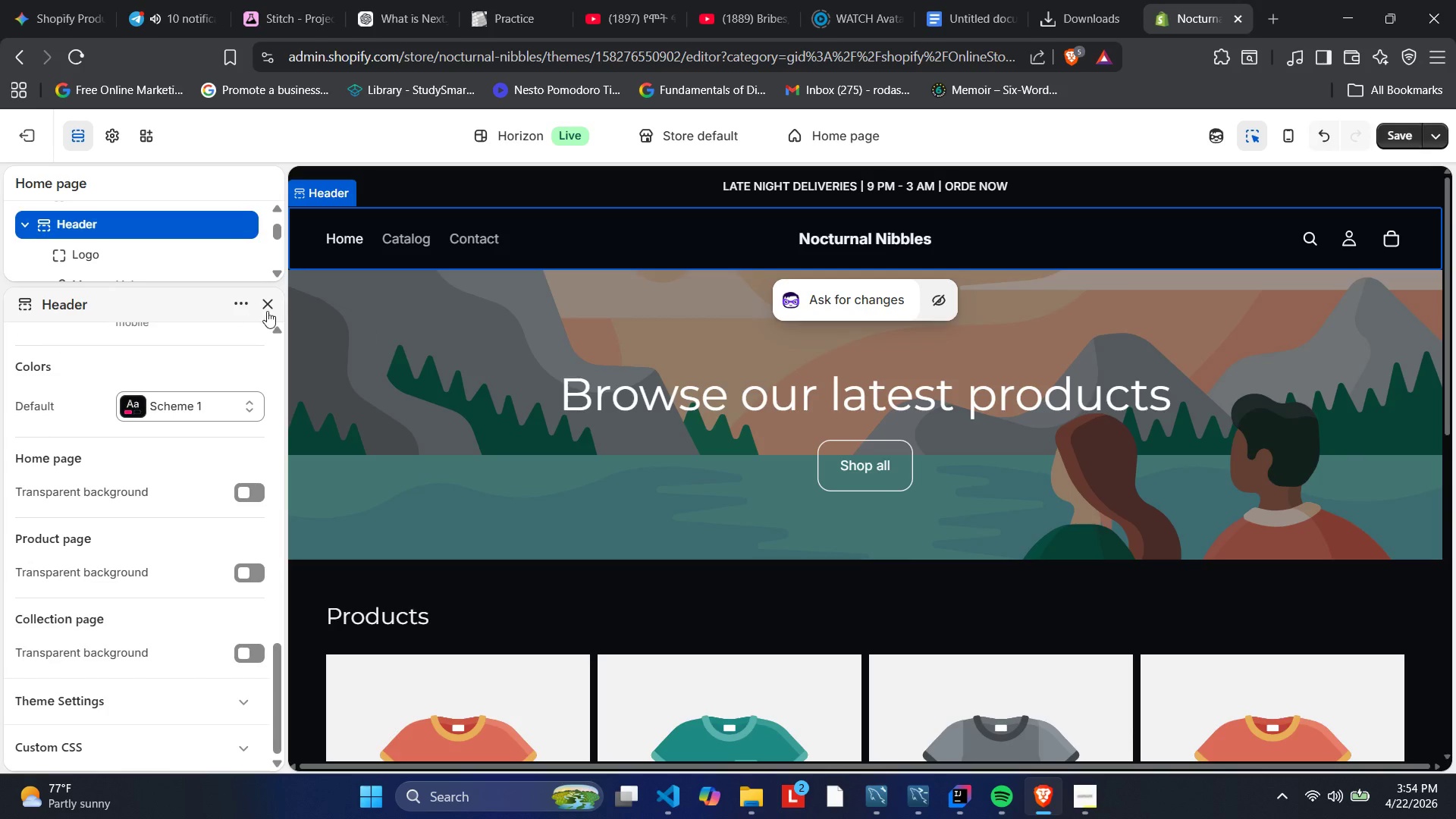 
left_click([277, 308])
 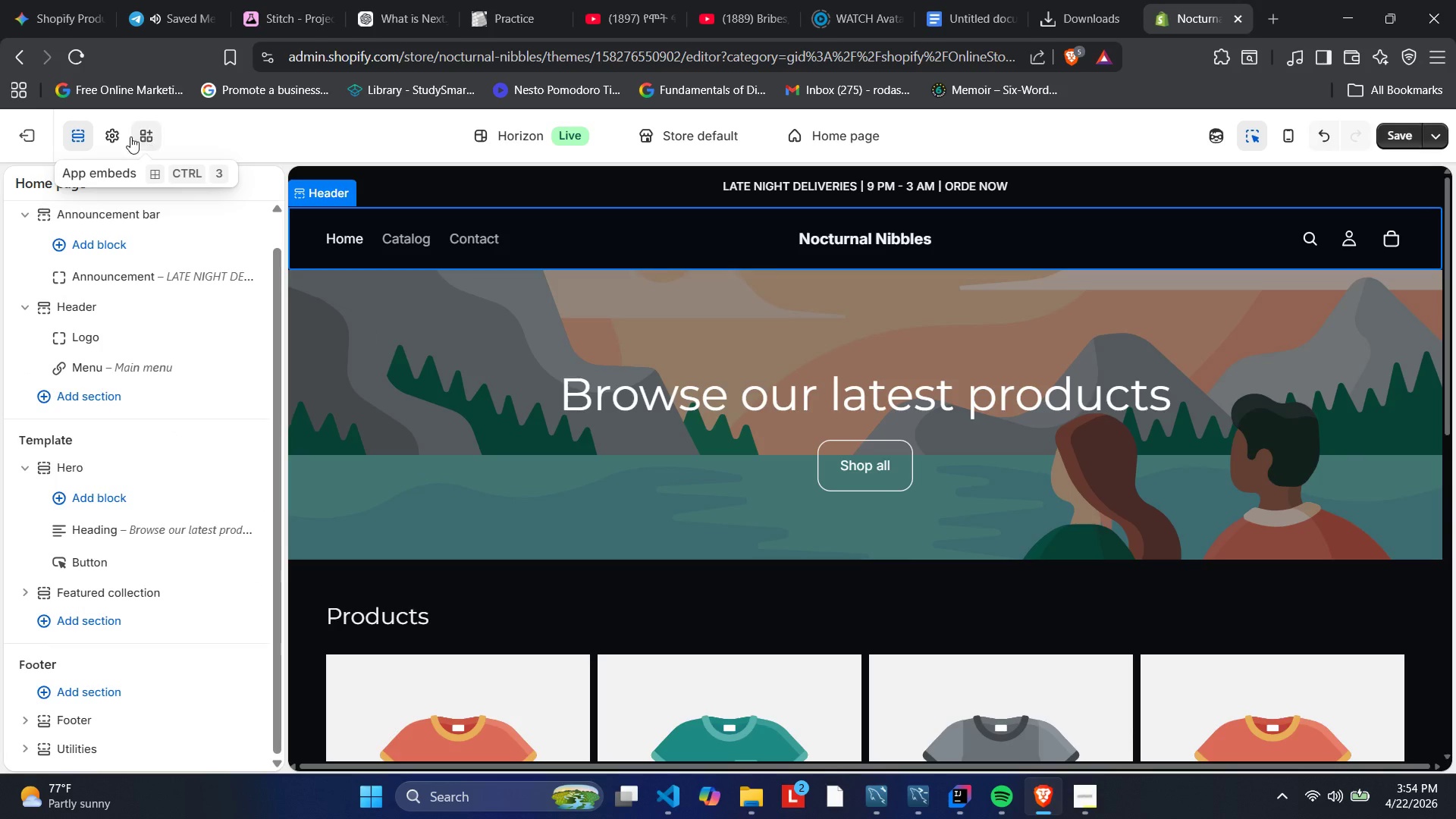 
left_click([115, 131])
 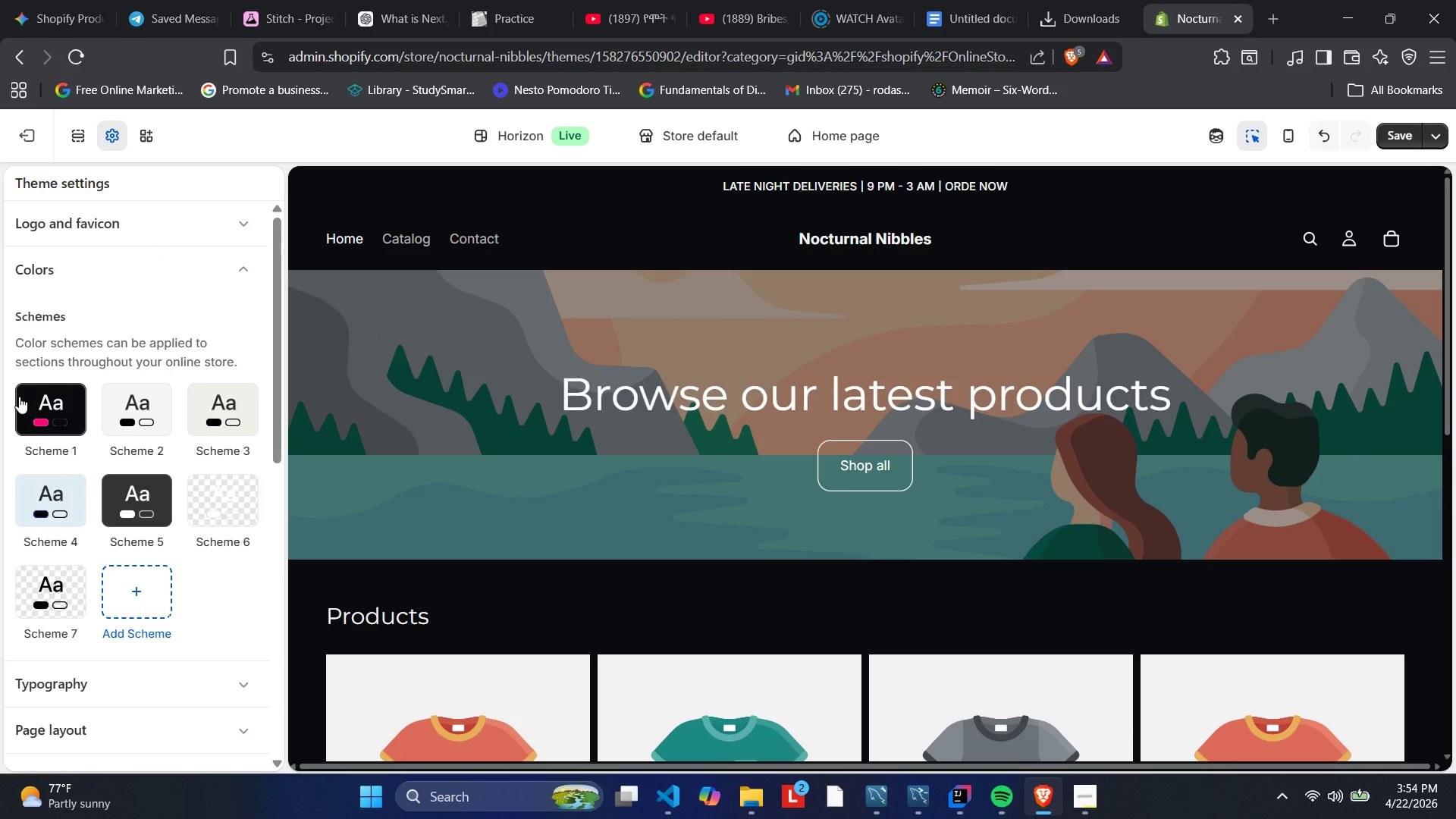 
left_click([36, 404])
 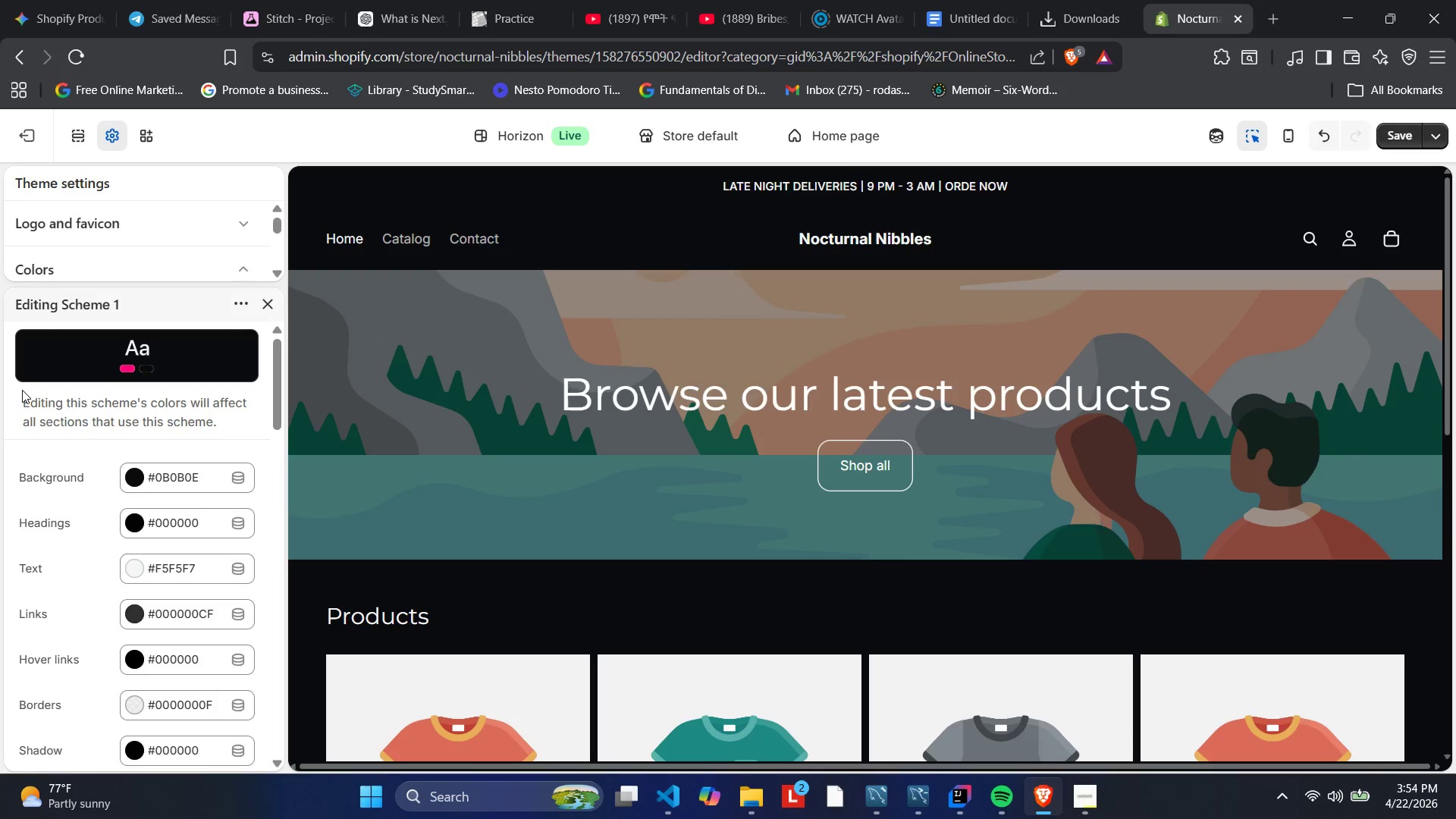 
wait(6.67)
 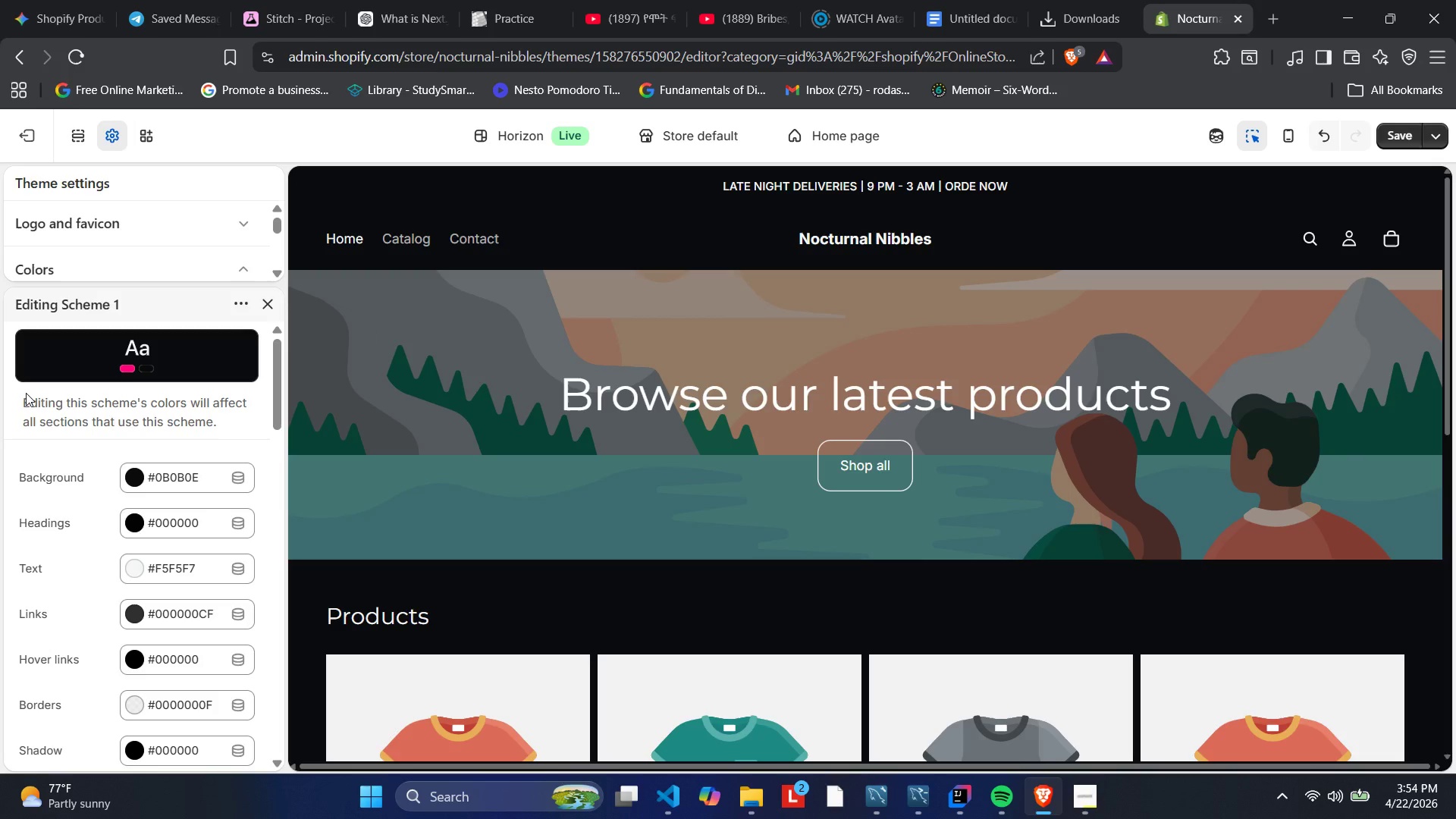 
scroll: coordinate [71, 435], scroll_direction: down, amount: 2.0
 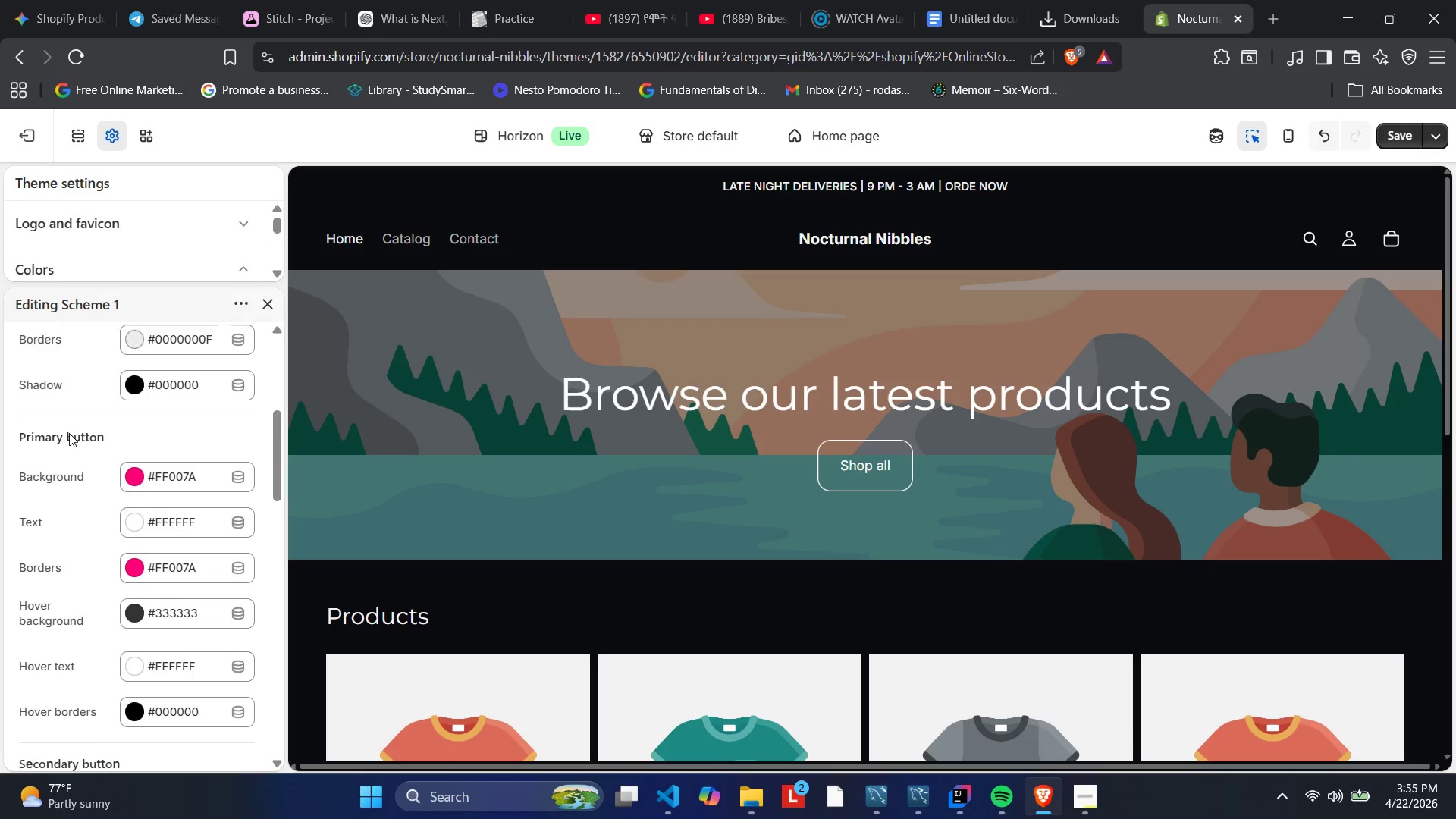 
scroll: coordinate [69, 433], scroll_direction: up, amount: 2.0
 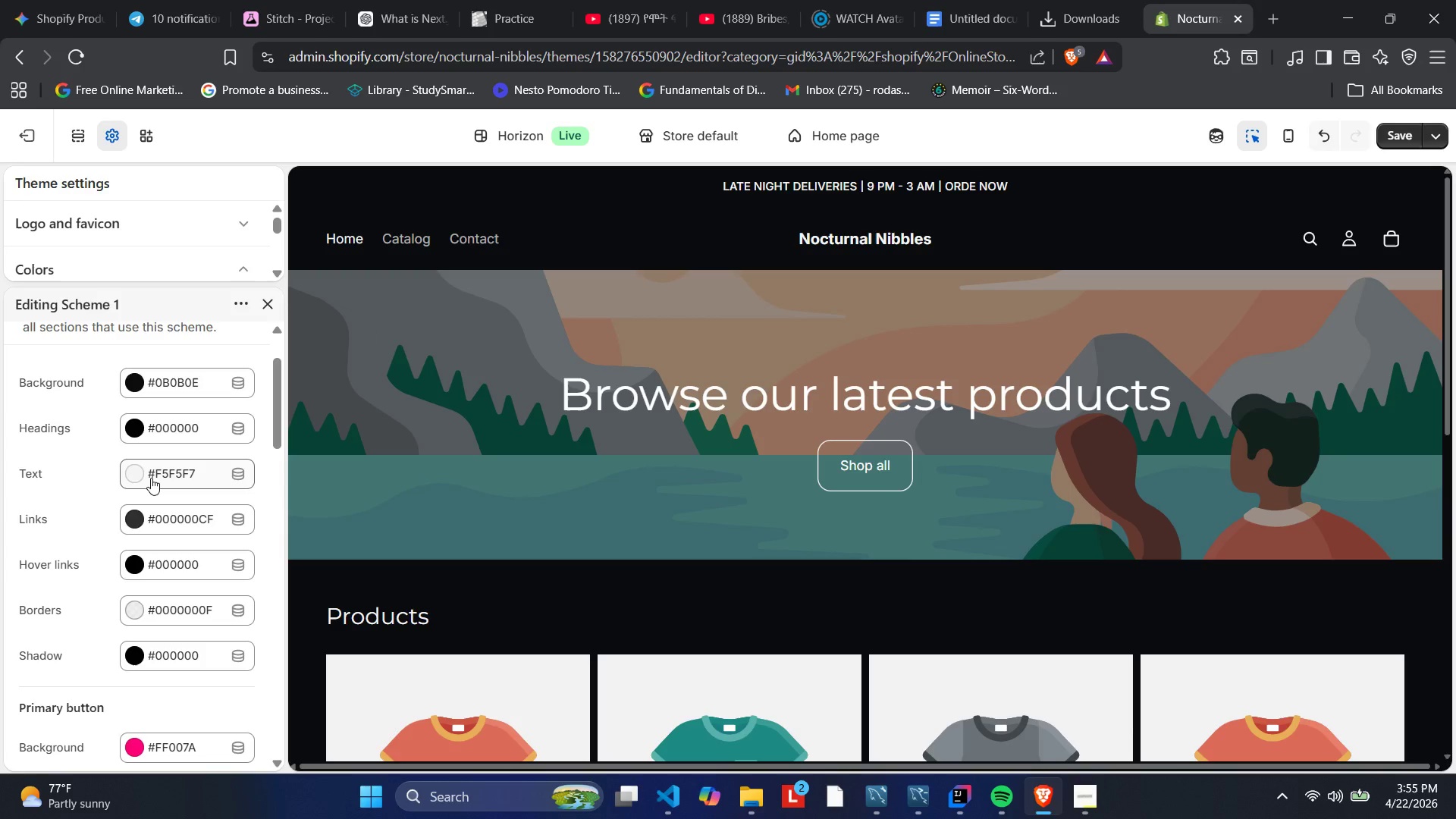 
wait(6.97)
 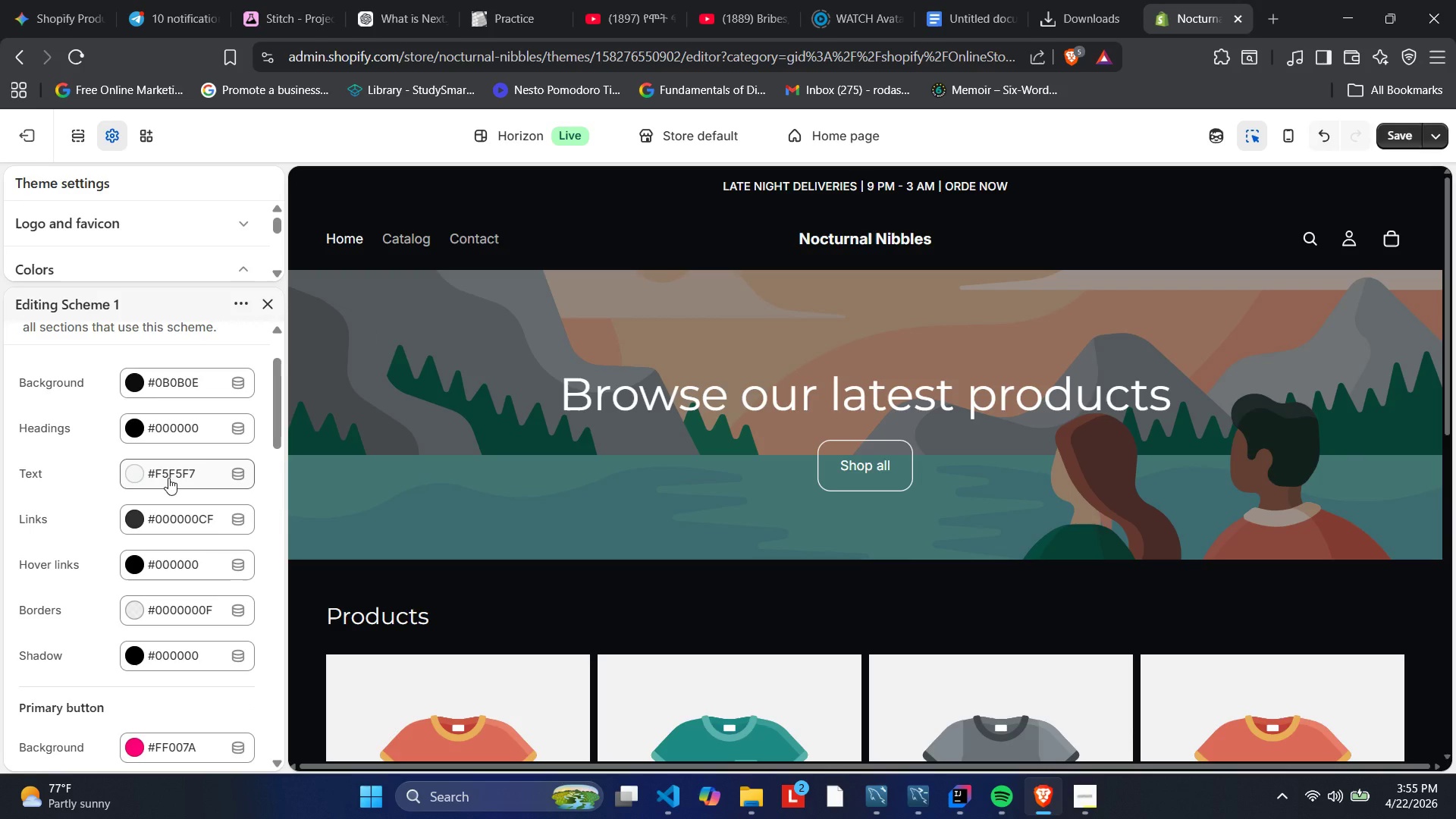 
left_click([184, 480])
 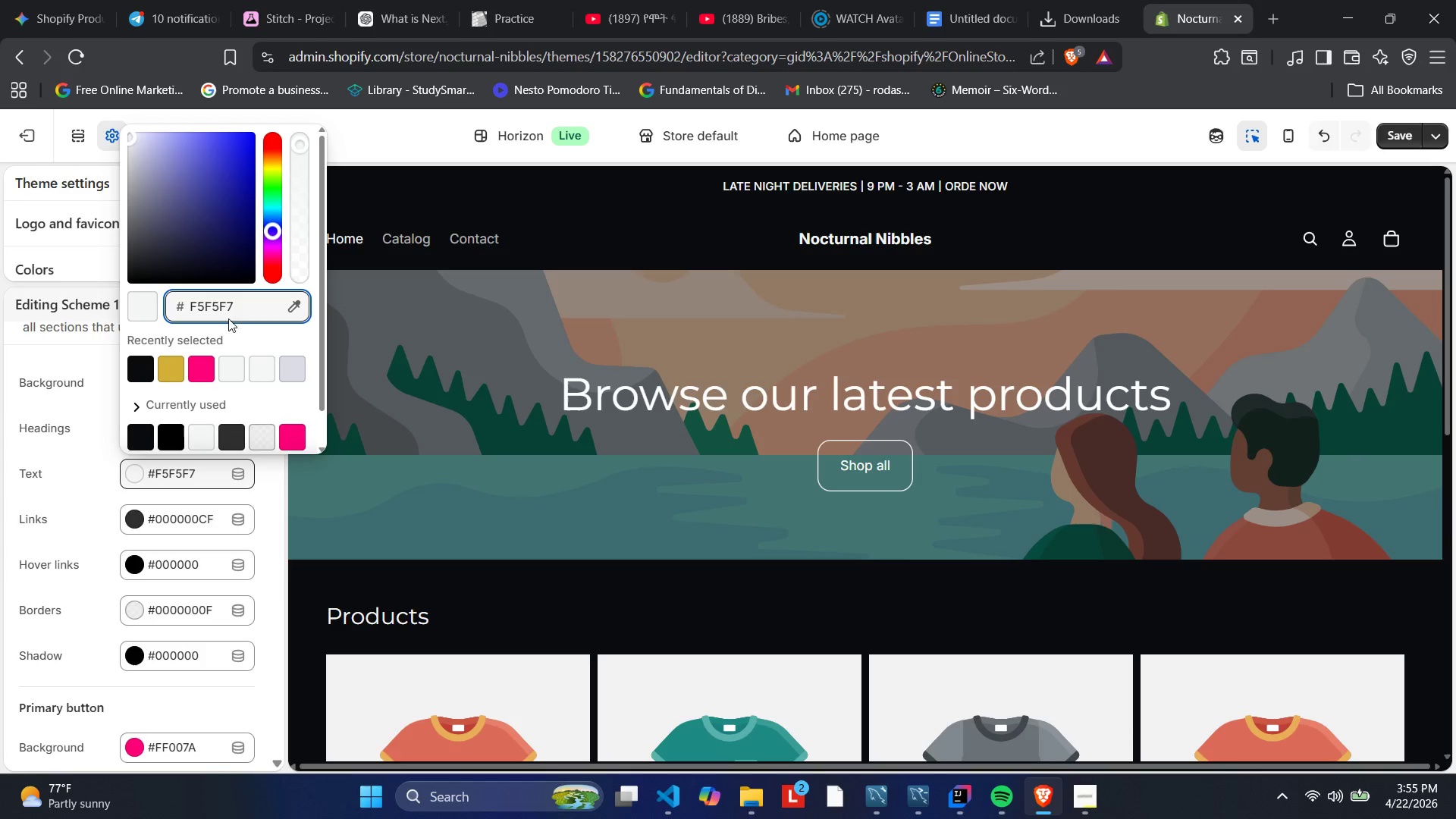 
left_click_drag(start_coordinate=[236, 309], to_coordinate=[182, 302])
 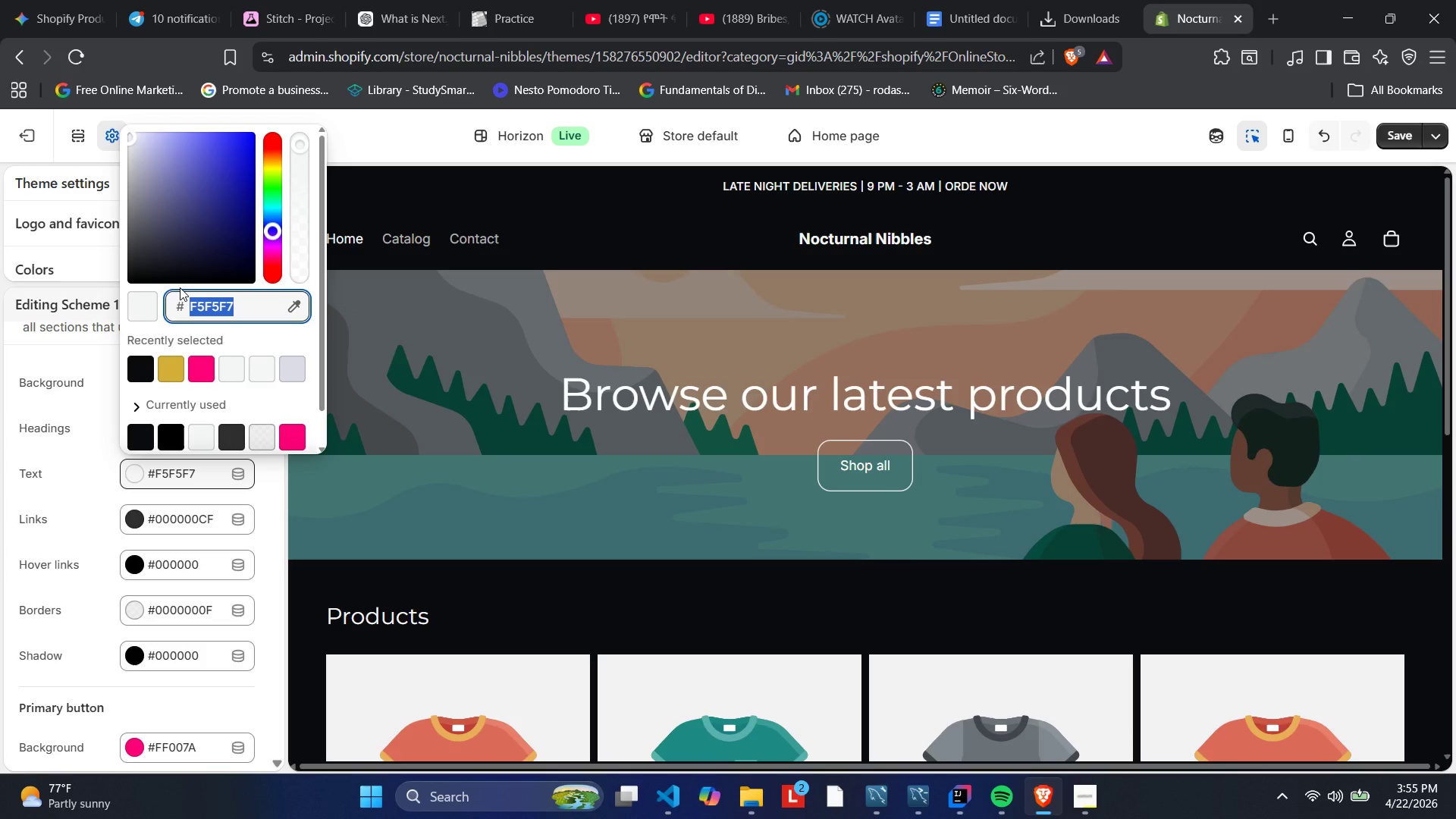 
key(Control+V)
 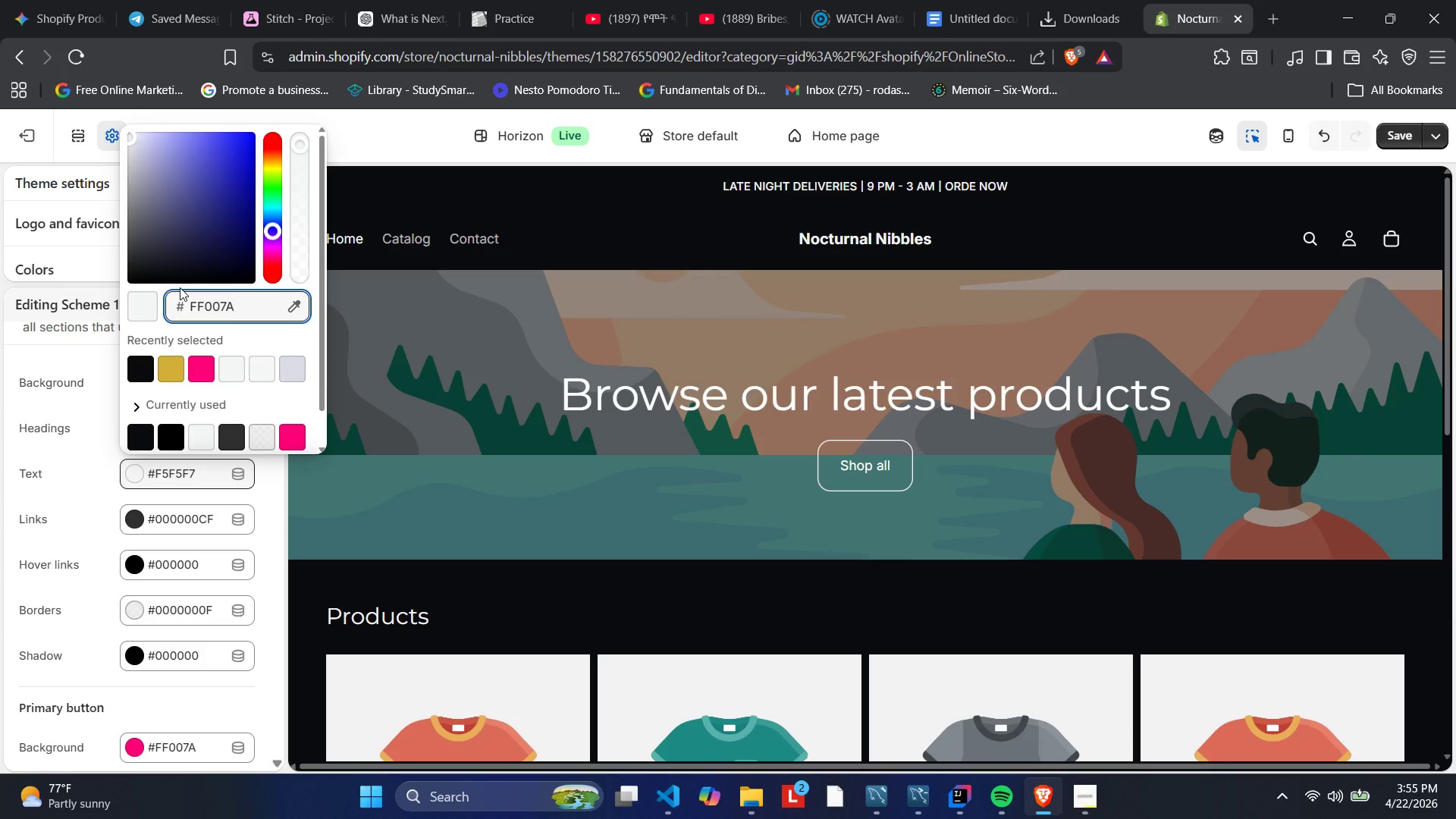 
wait(6.44)
 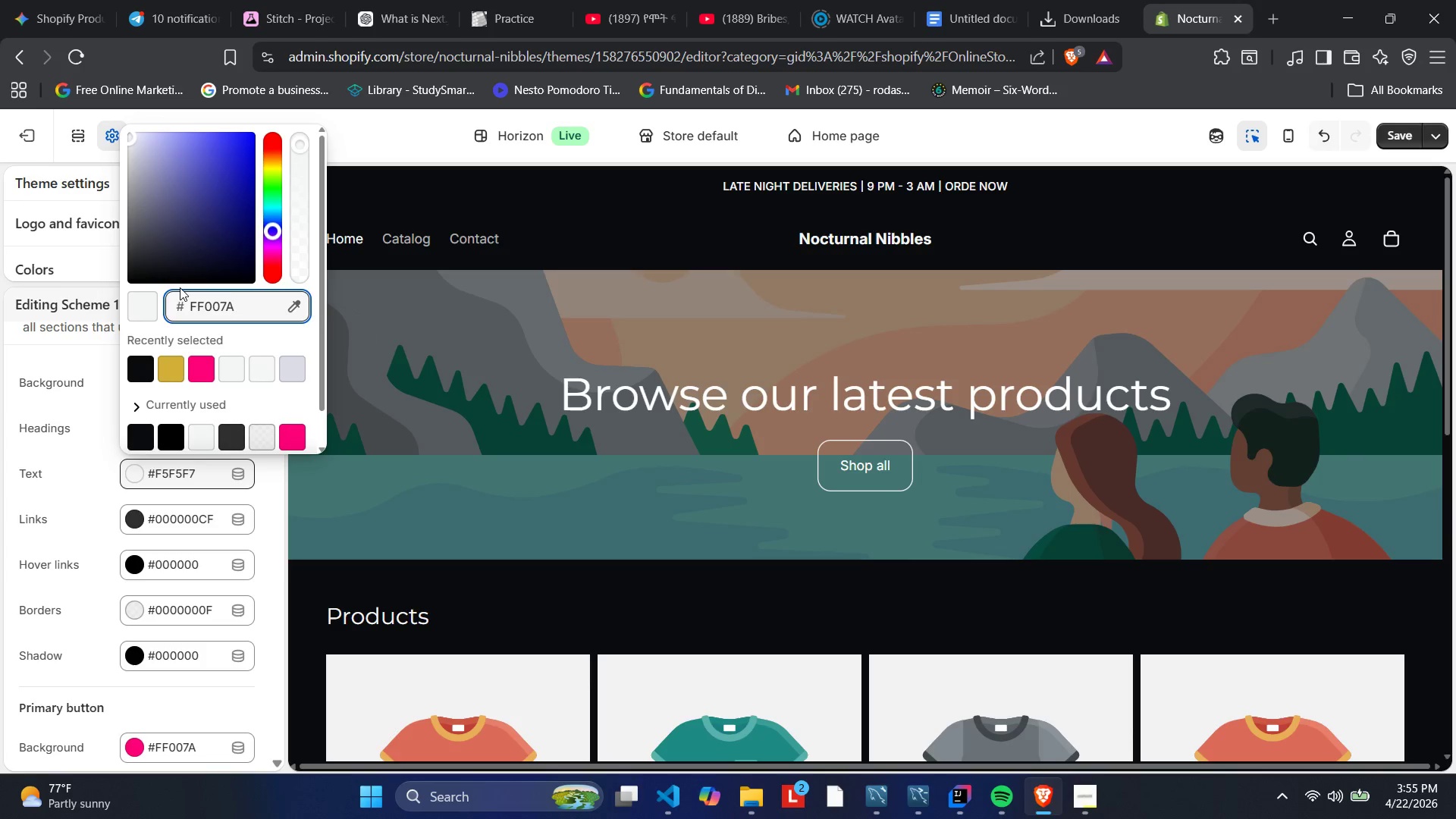 
left_click([174, 306])
 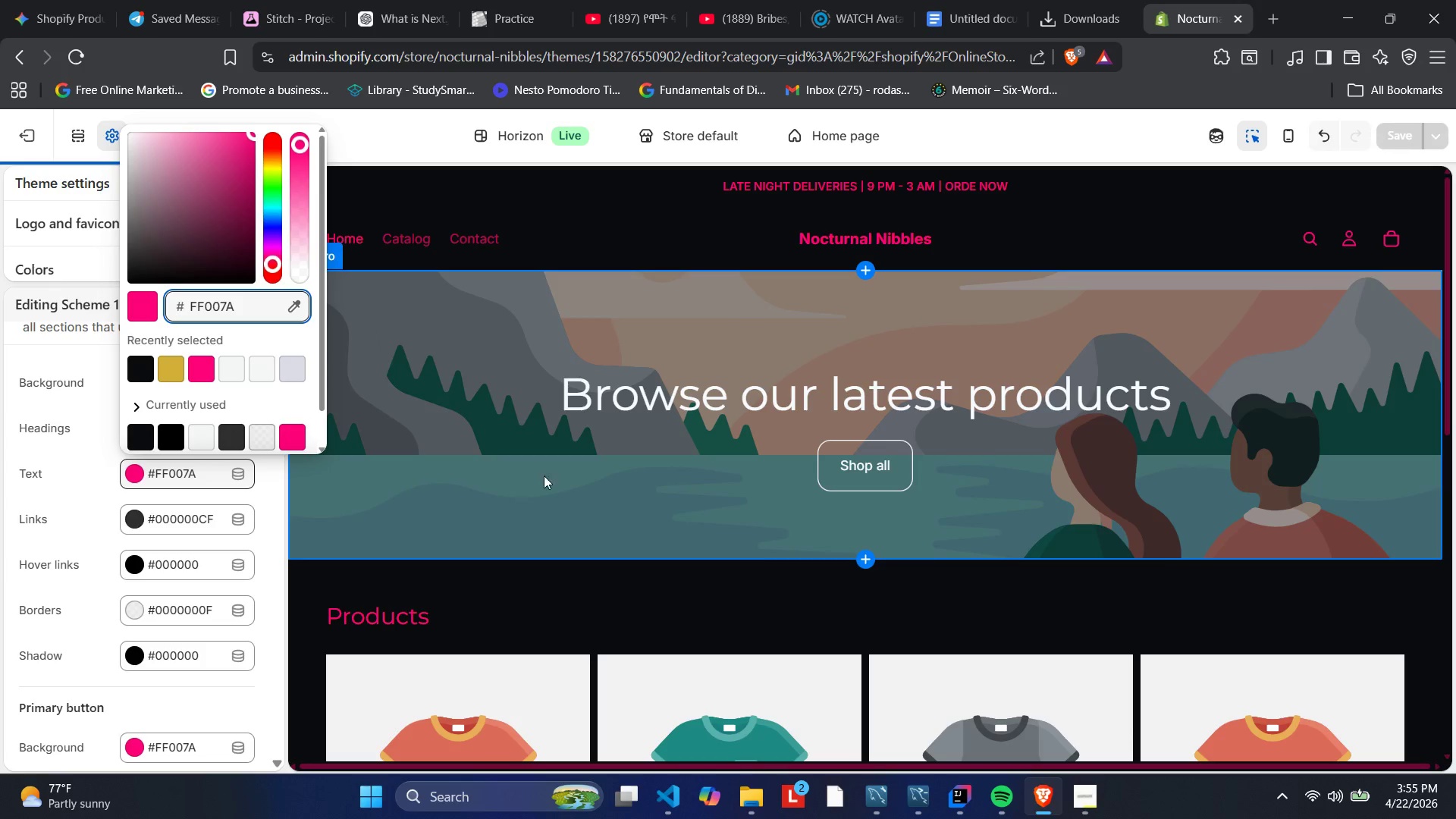 
scroll: coordinate [951, 518], scroll_direction: down, amount: 9.0
 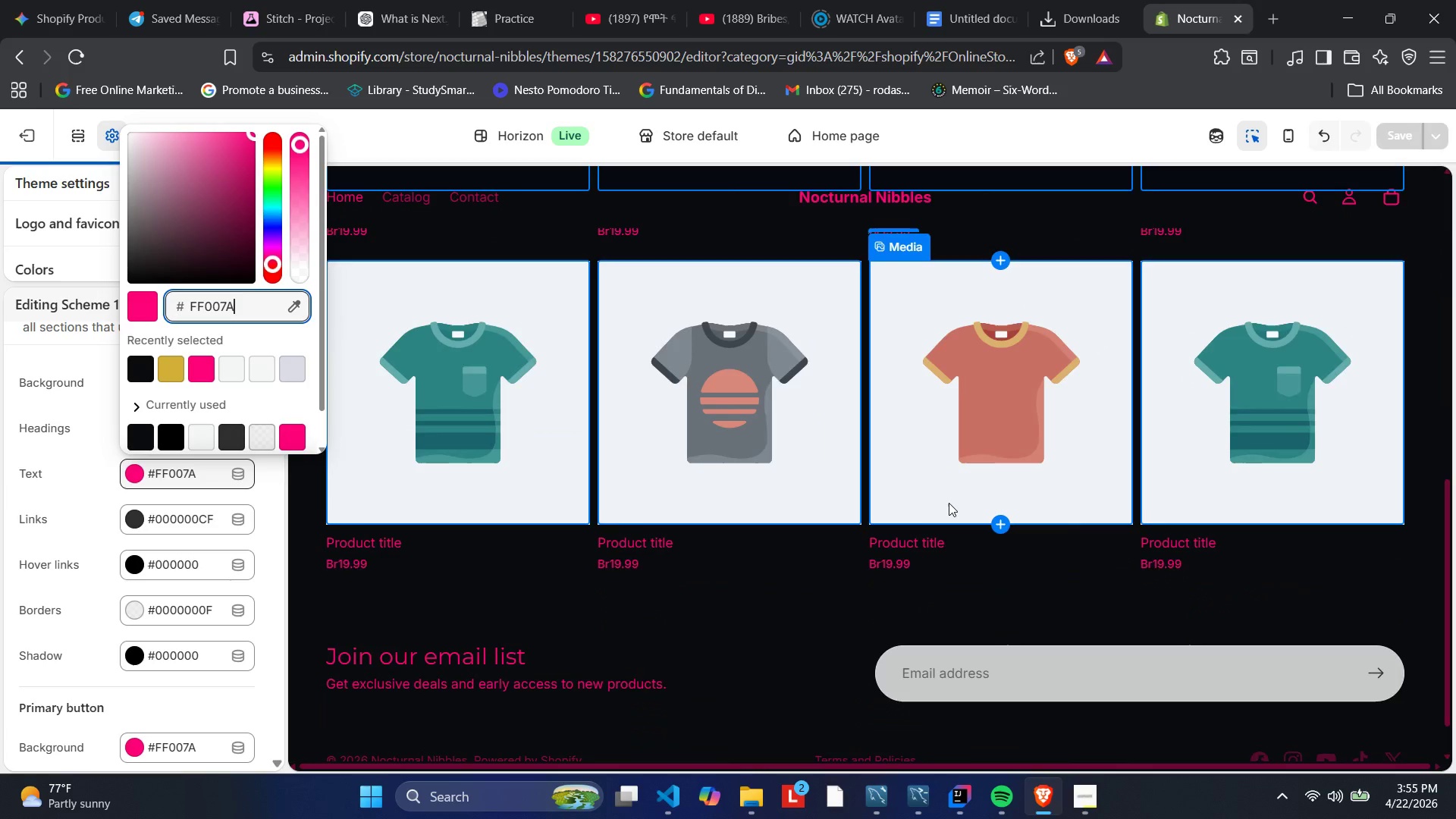 
scroll: coordinate [940, 502], scroll_direction: up, amount: 13.0
 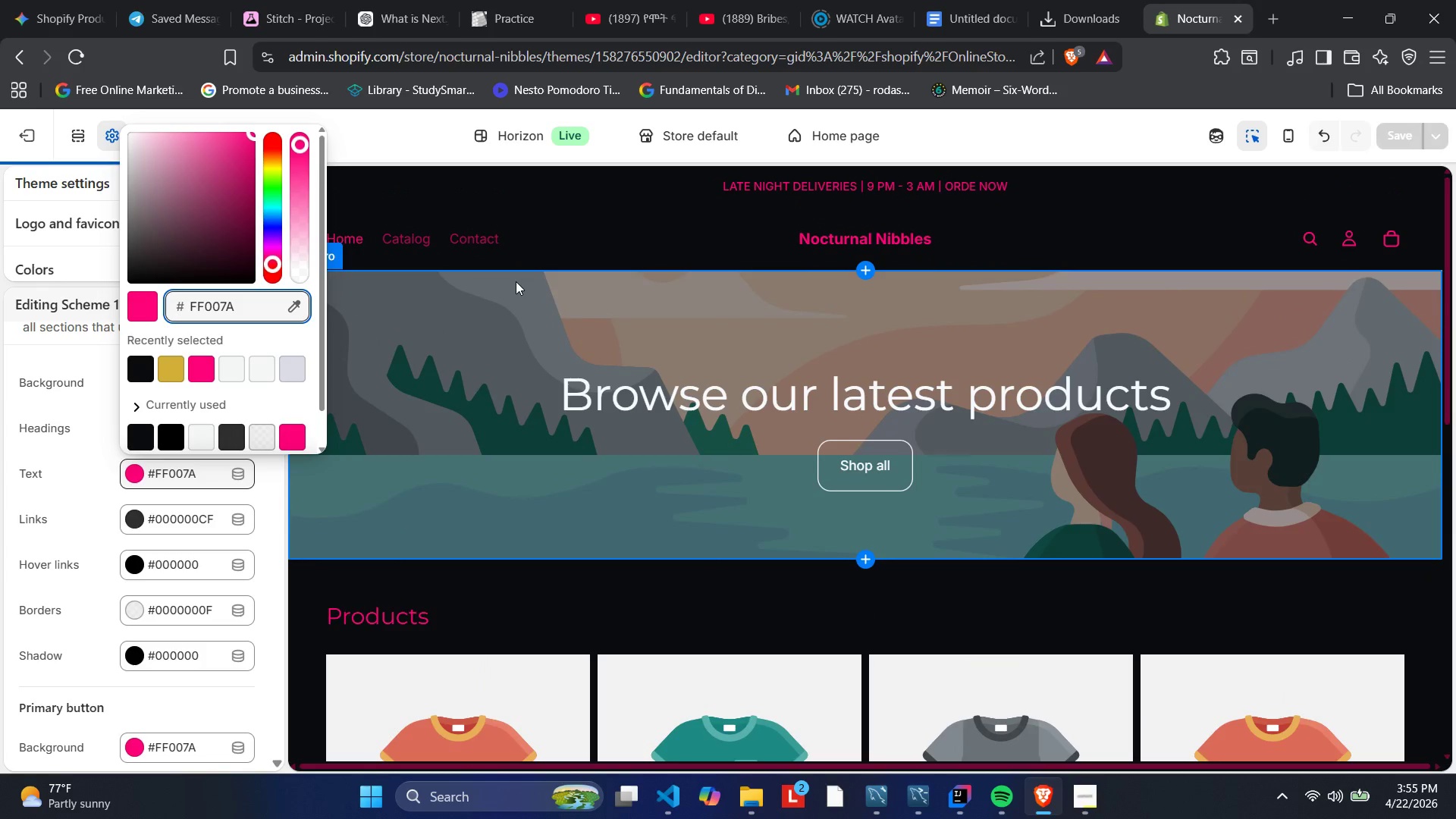 
key(Control+Z)
 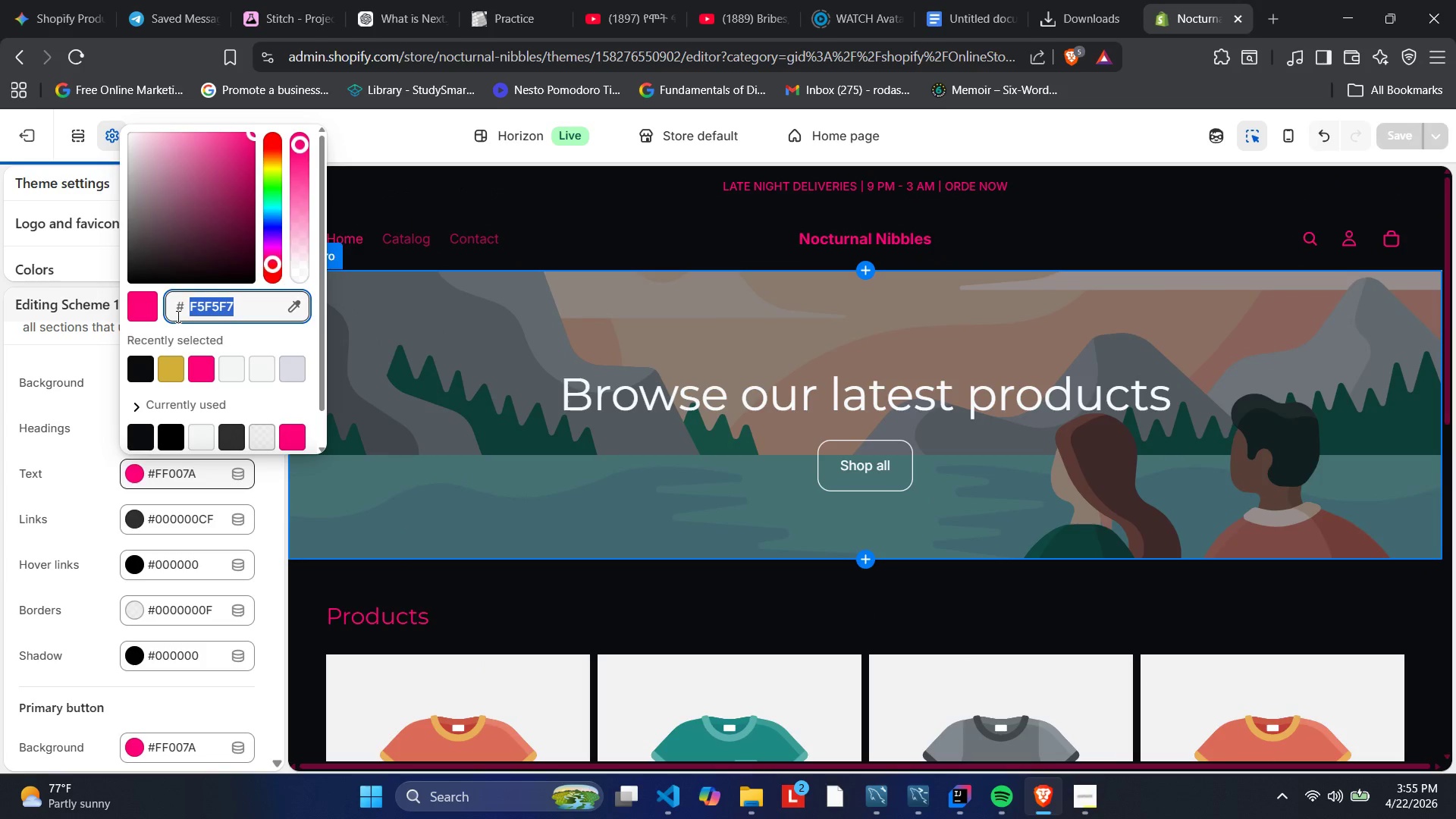 
wait(10.3)
 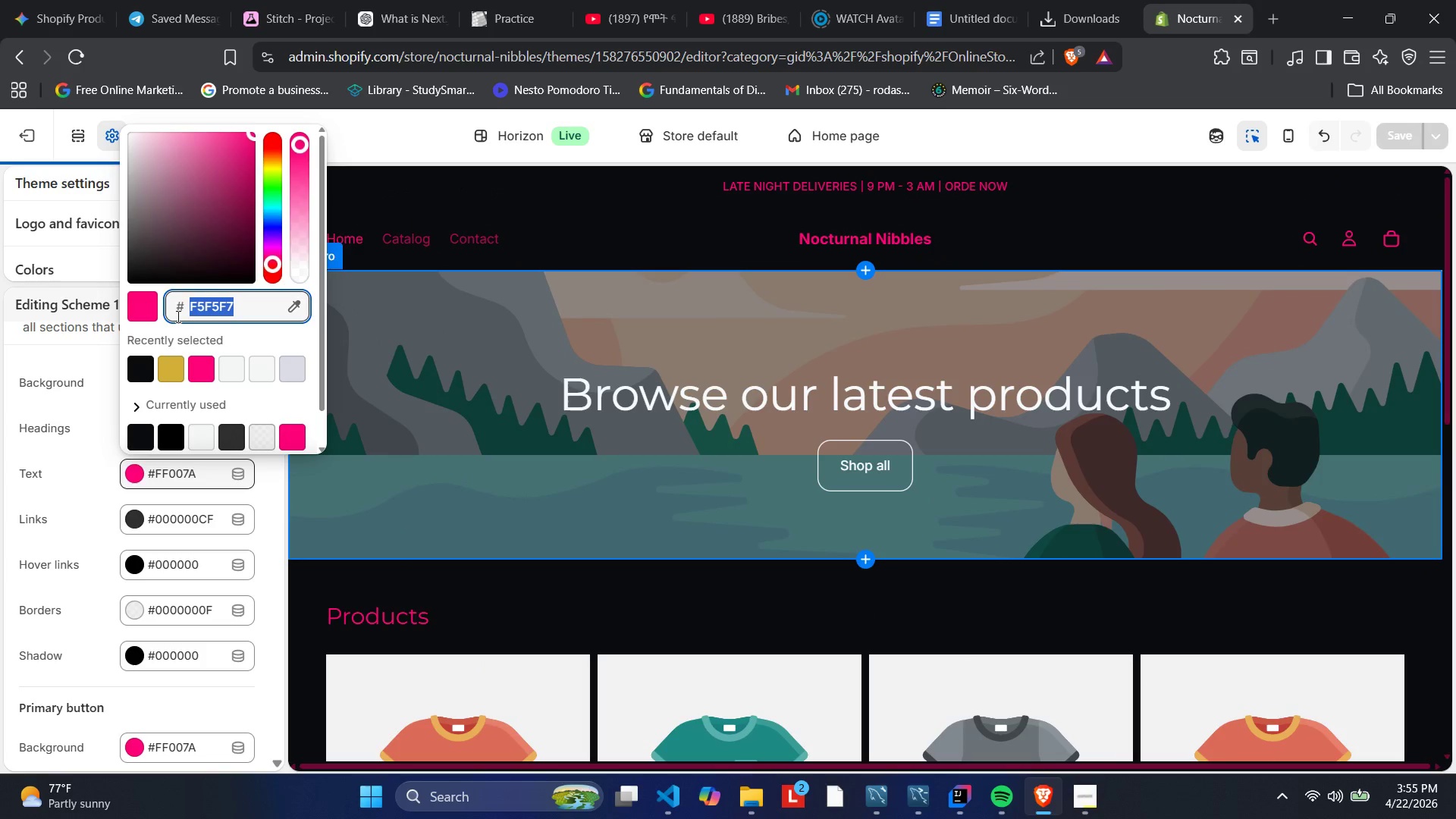 
left_click([72, 356])
 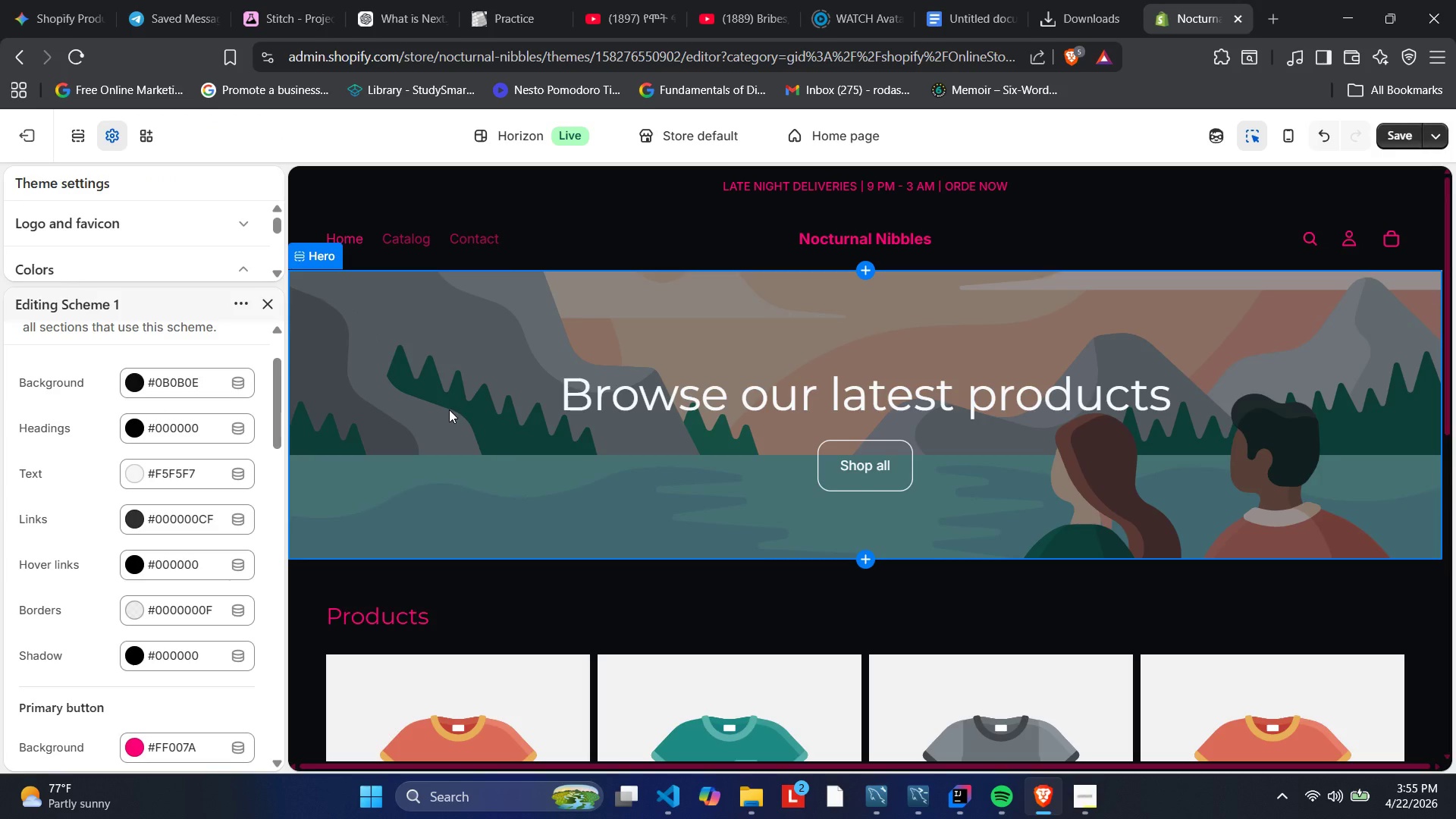 
scroll: coordinate [442, 391], scroll_direction: up, amount: 10.0
 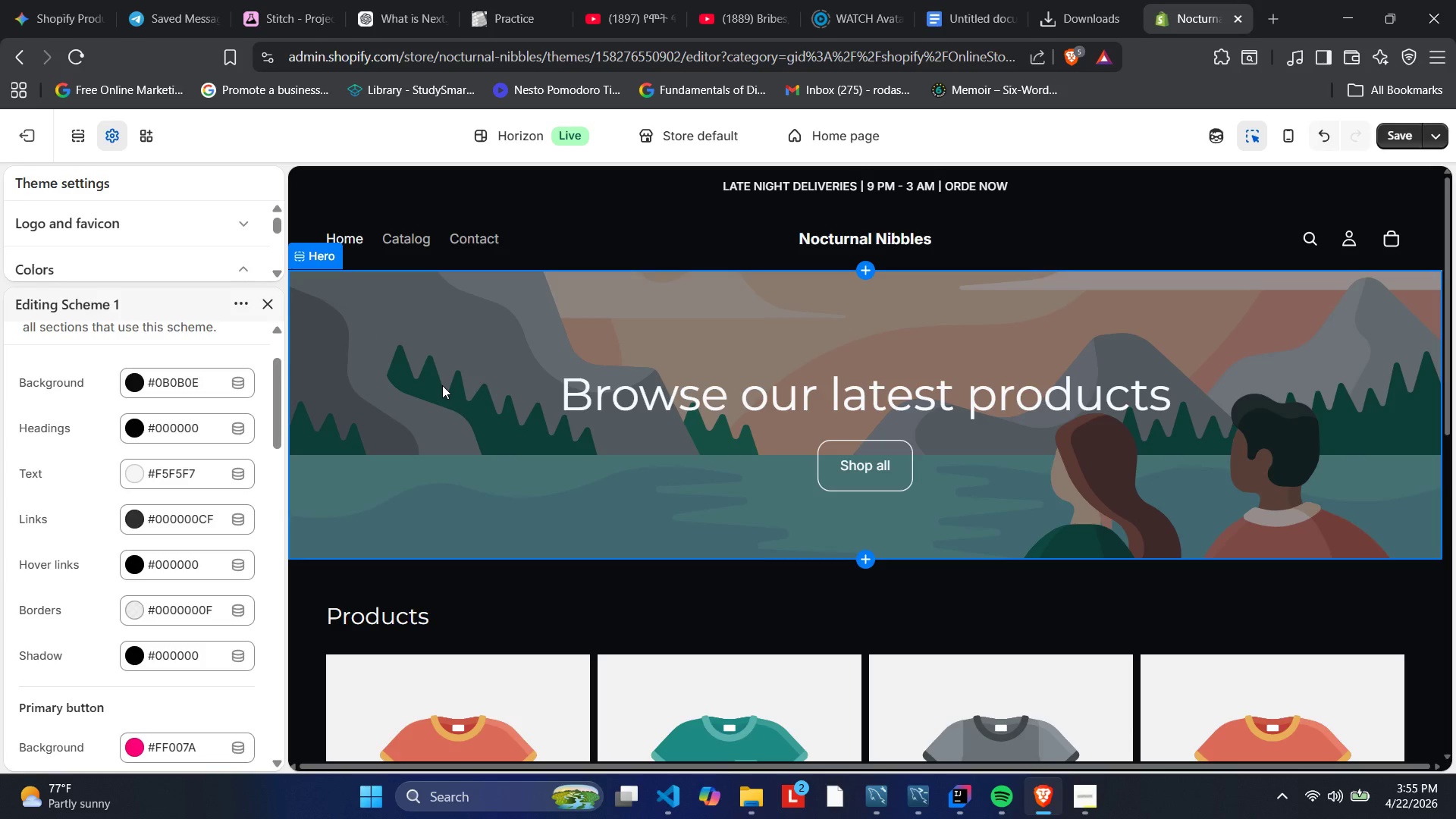 
wait(11.67)
 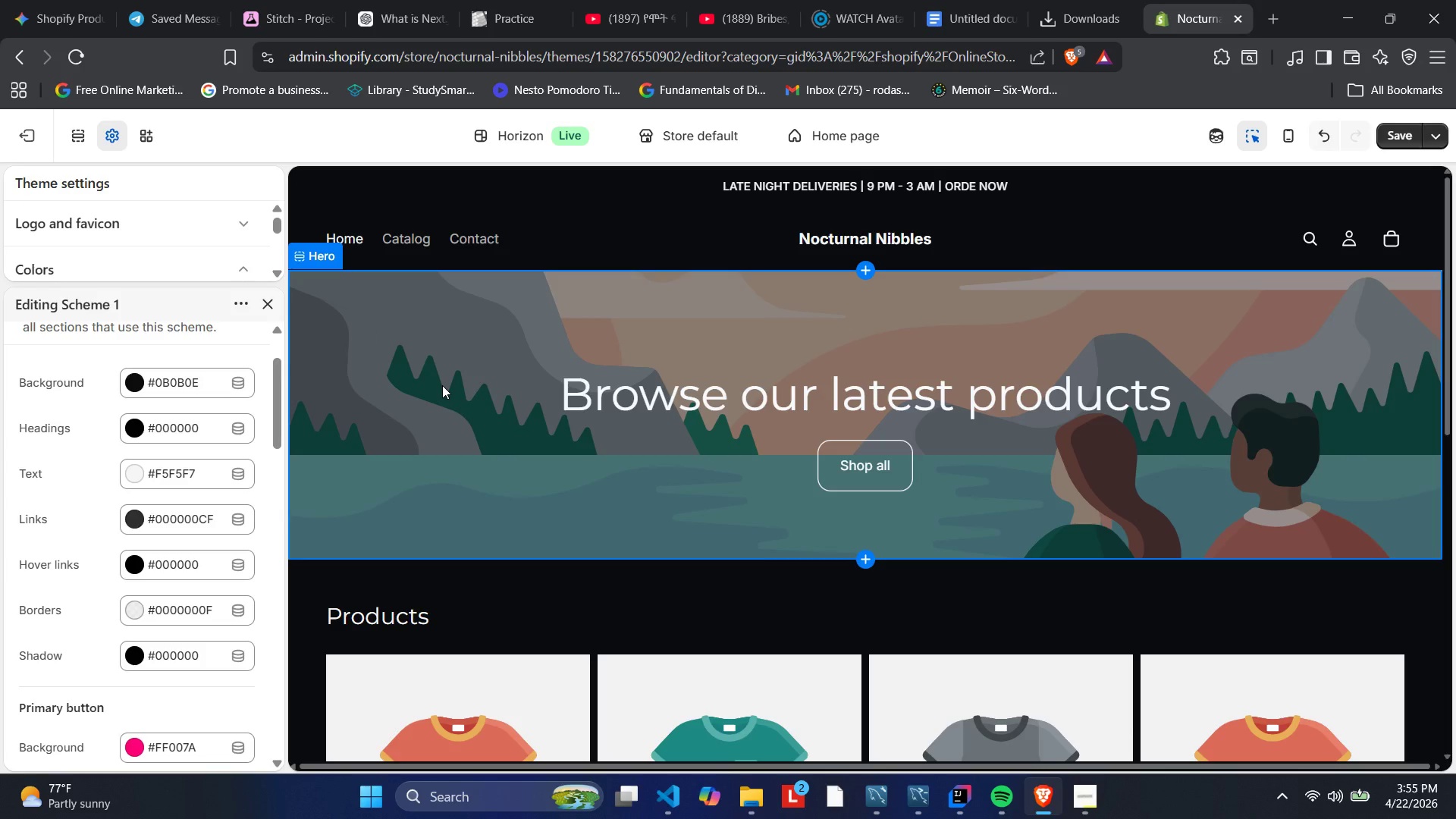 
left_click([1087, 798])